 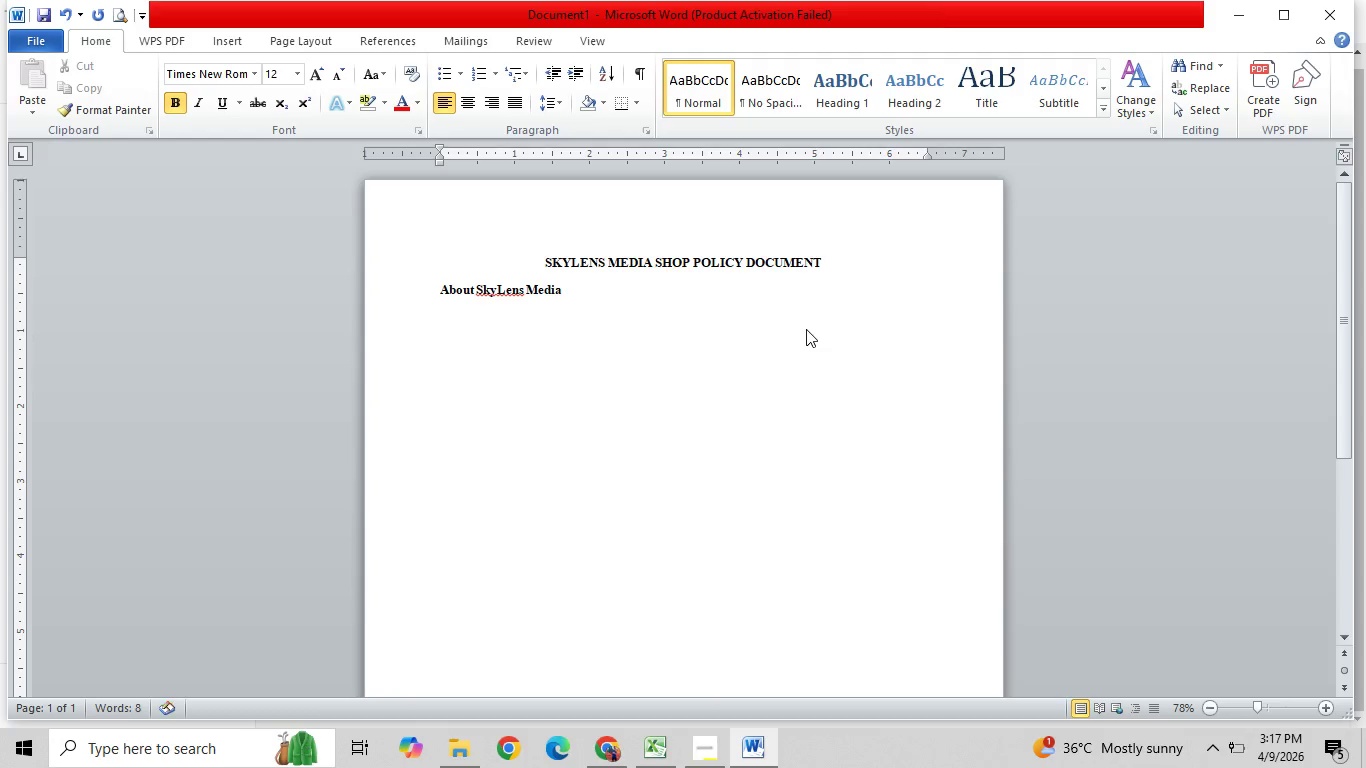 
key(Control+B)
 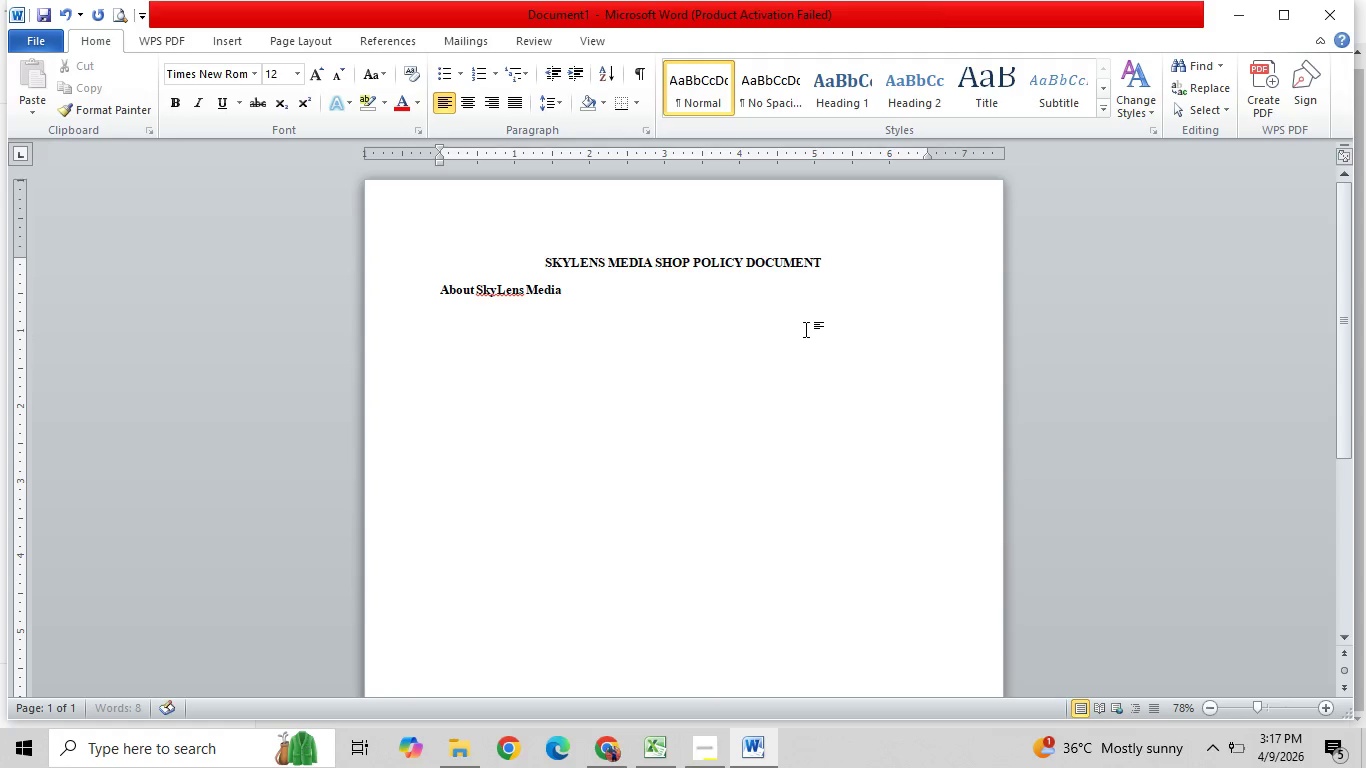 
key(Tab)
 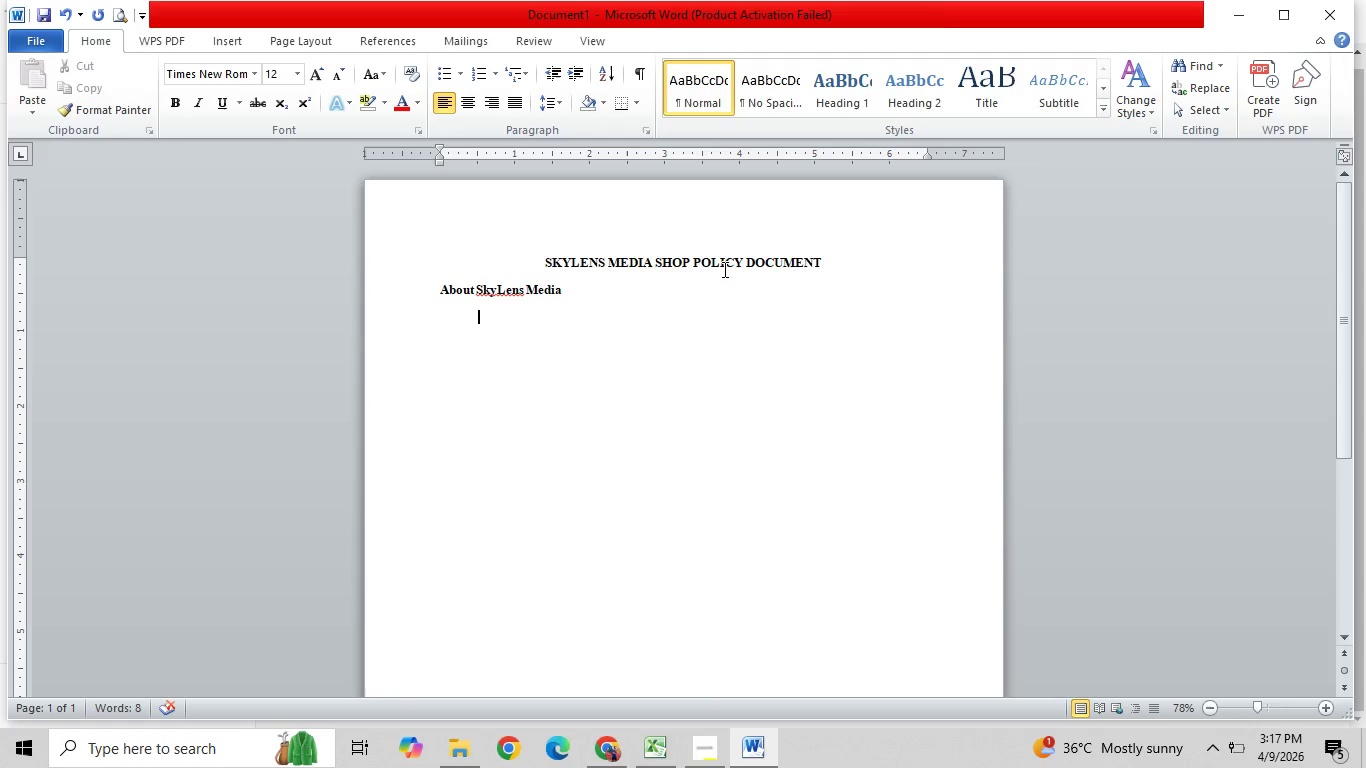 
left_click_drag(start_coordinate=[826, 257], to_coordinate=[556, 242])
 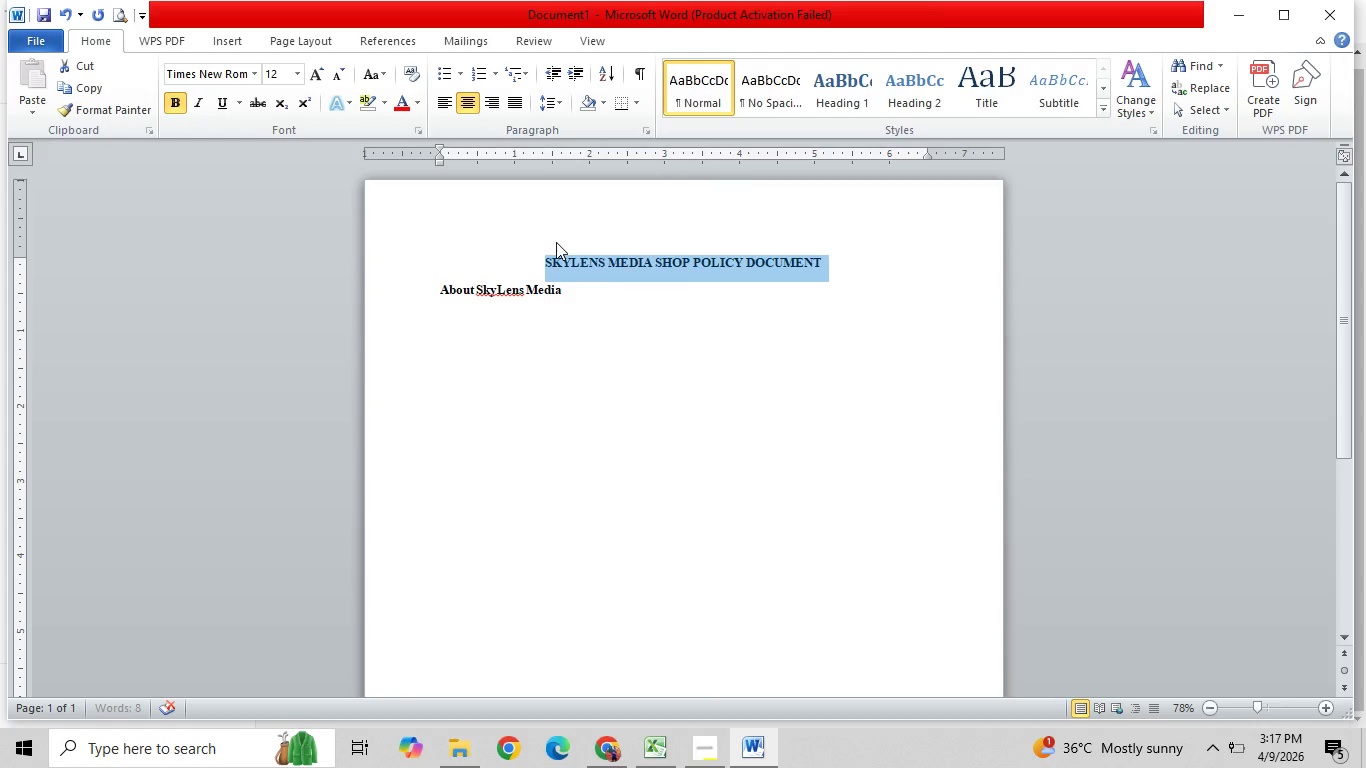 
key(Control+Shift+Period)
 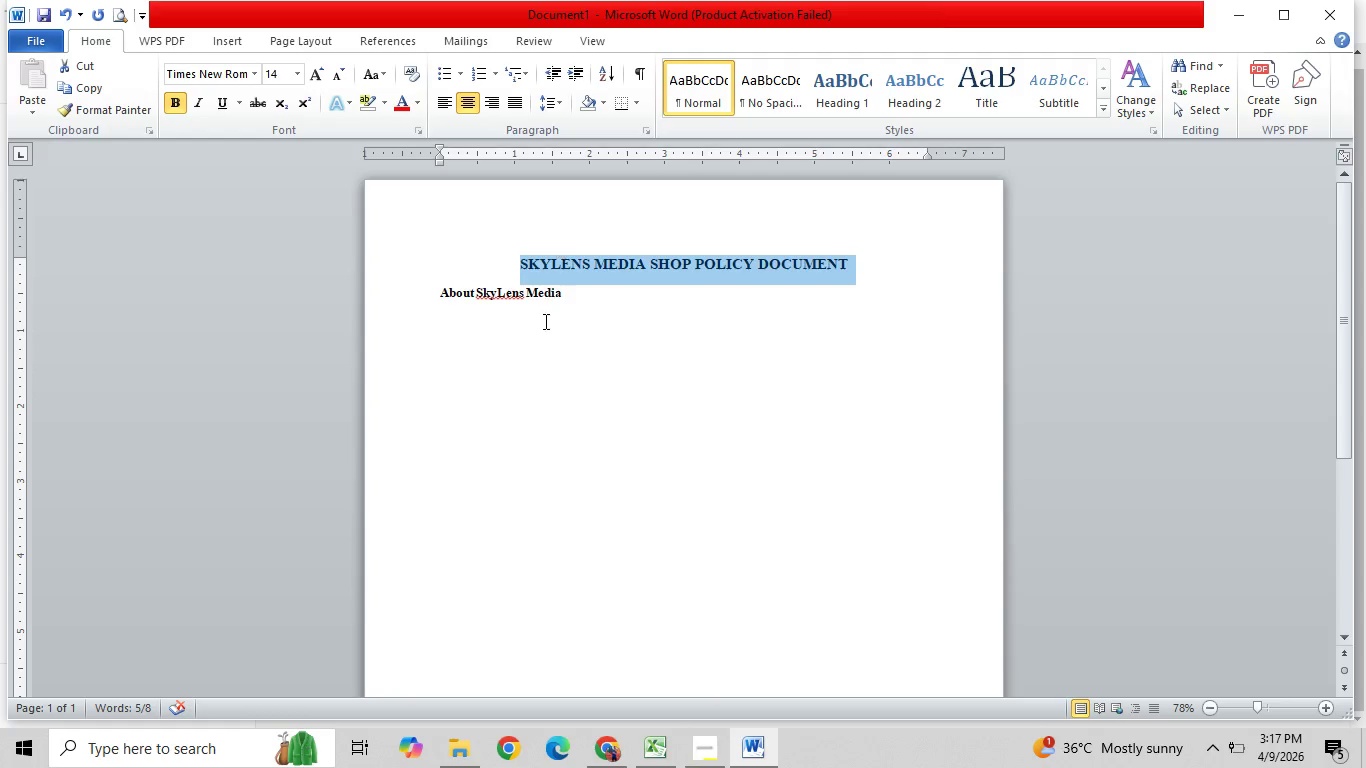 
left_click([539, 330])
 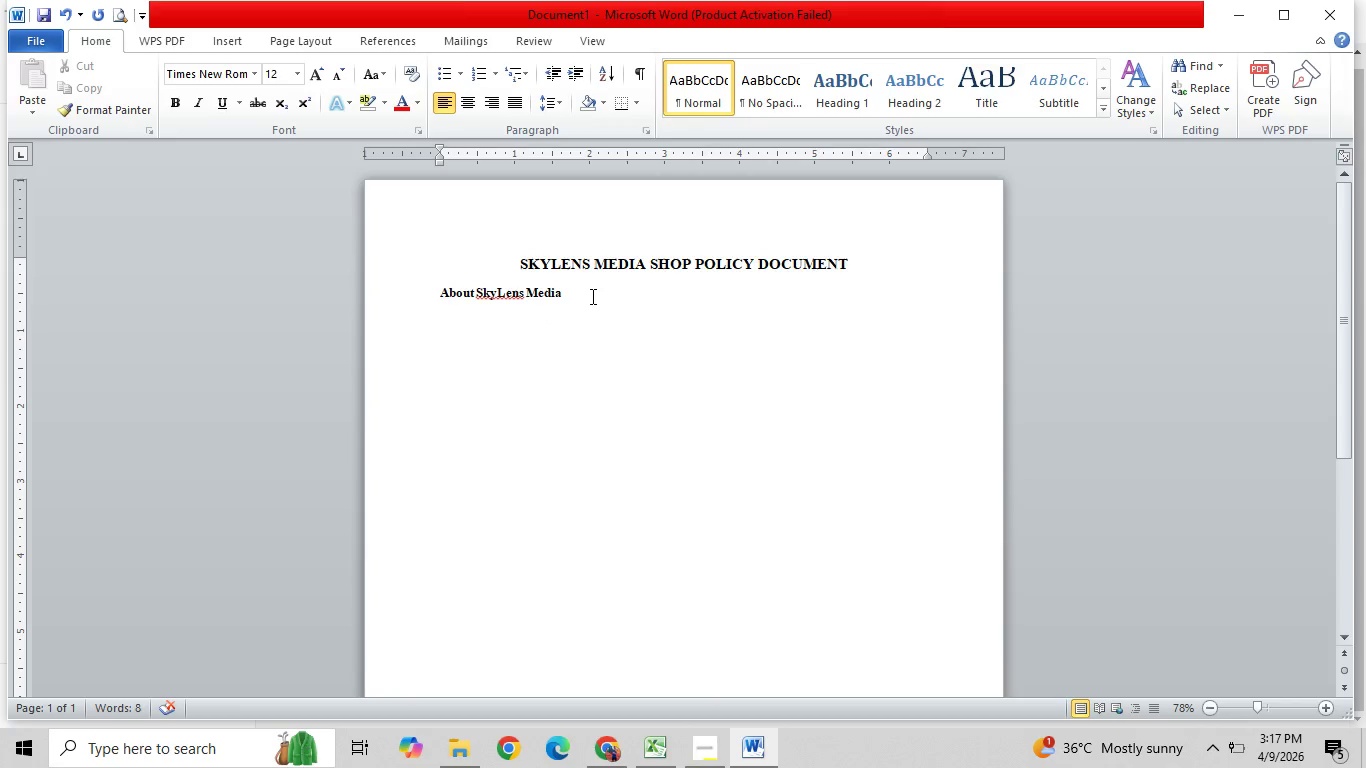 
type(SkyLens Media )
 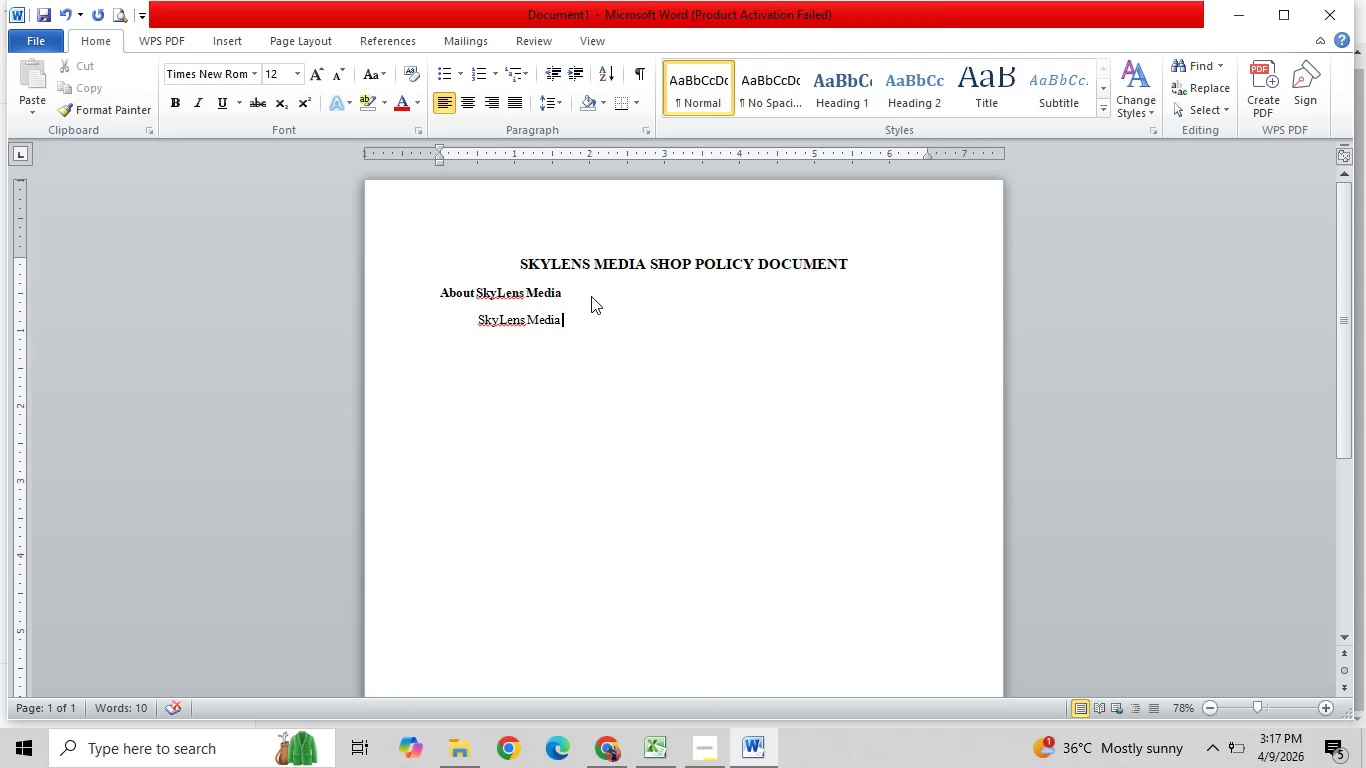 
type( is a professional drone and architectural )
 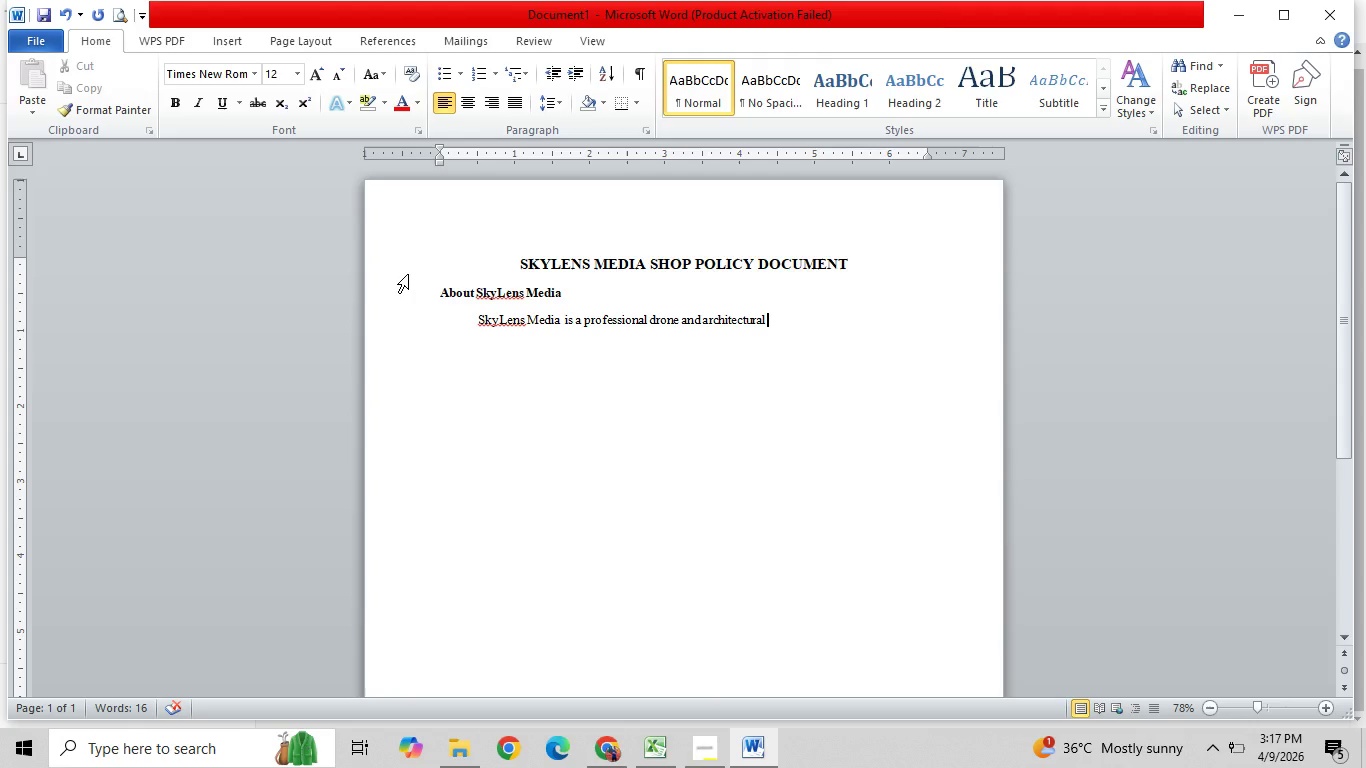 
type(photography studio creating O)
key(Backspace)
type(original digital assets for photographers)
key(Backspace)
type(s)
 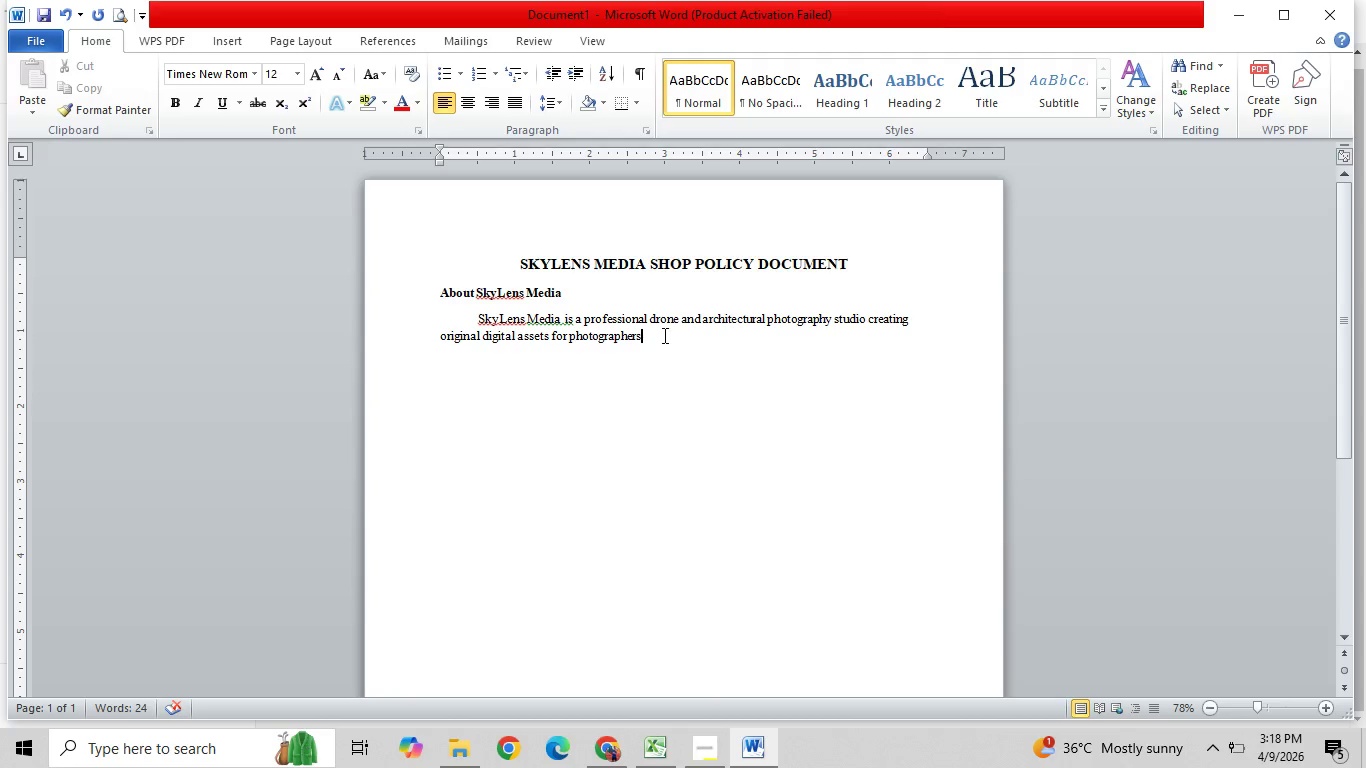 
wait(11.64)
 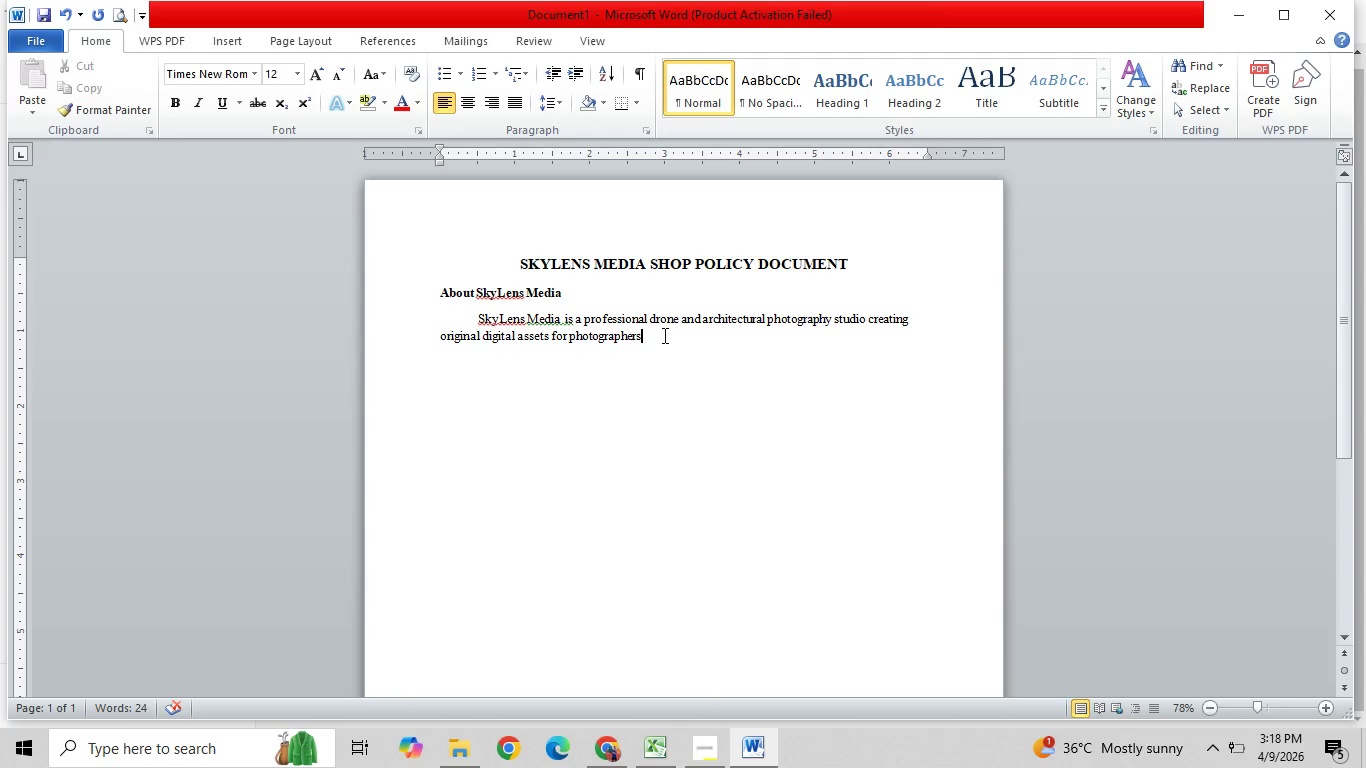 
type(, editors)
 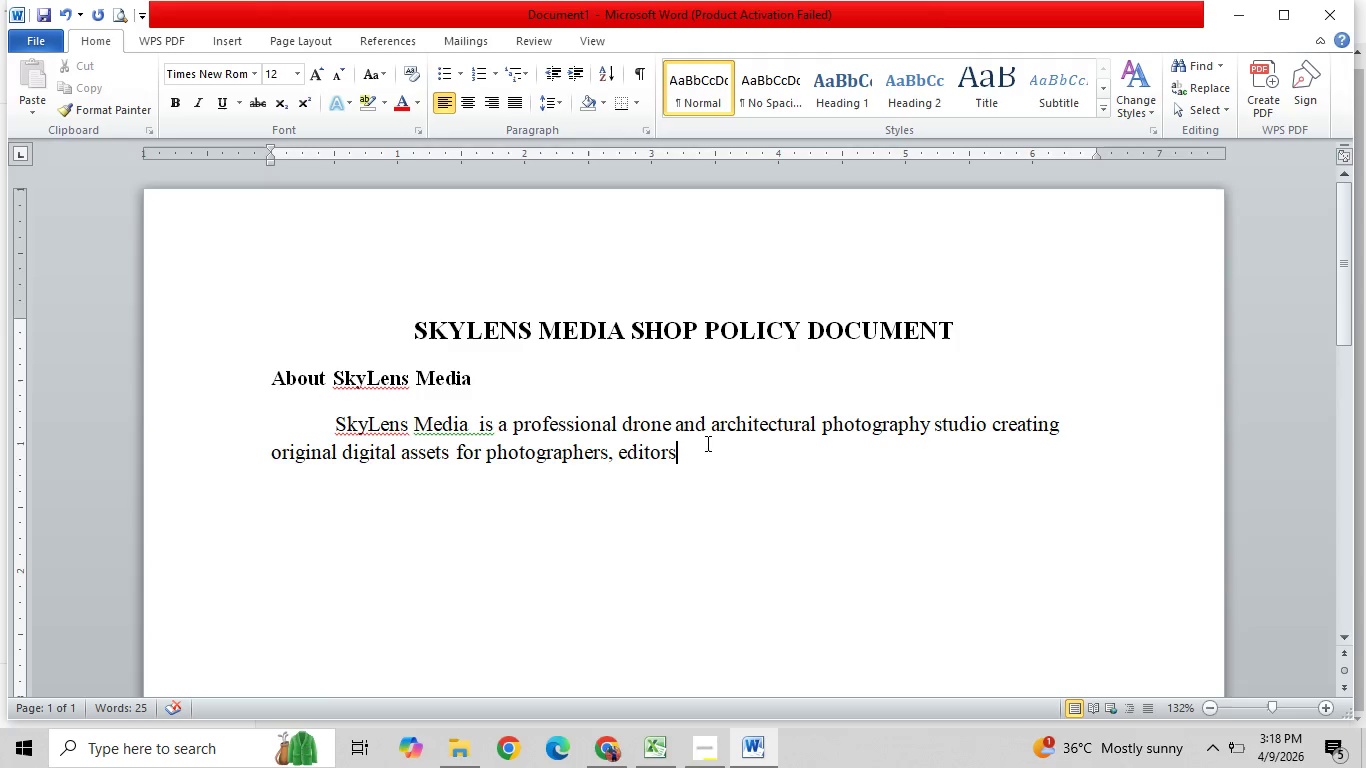 
type( )
key(Backspace)
type(, M)
key(Backspace)
type(marj)
key(Backspace)
type(keters, and media professionals)
 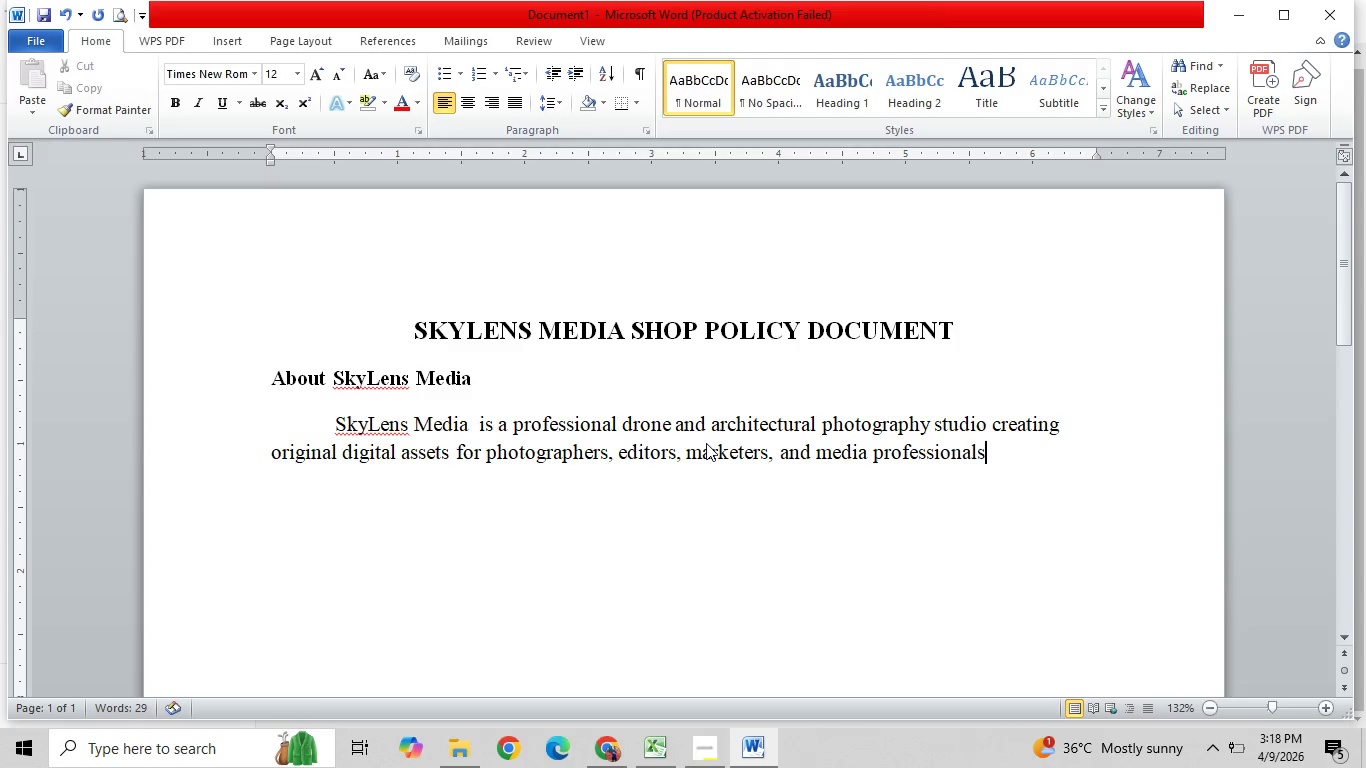 
type(. out Etsy Shop)
key(Backspace)
key(Backspace)
key(Backspace)
key(Backspace)
type(sj)
key(Backspace)
type(ho)
 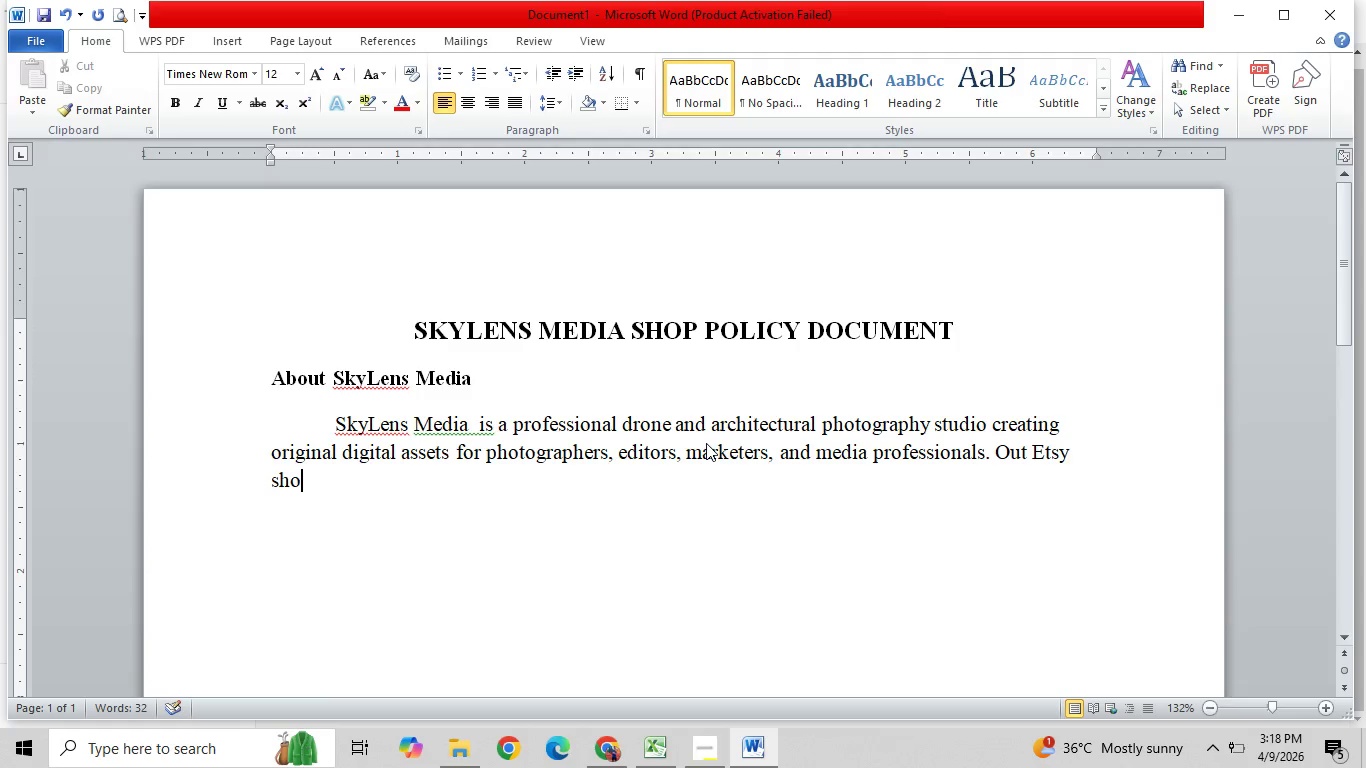 
left_click_drag(start_coordinate=[341, 496], to_coordinate=[324, 420])
 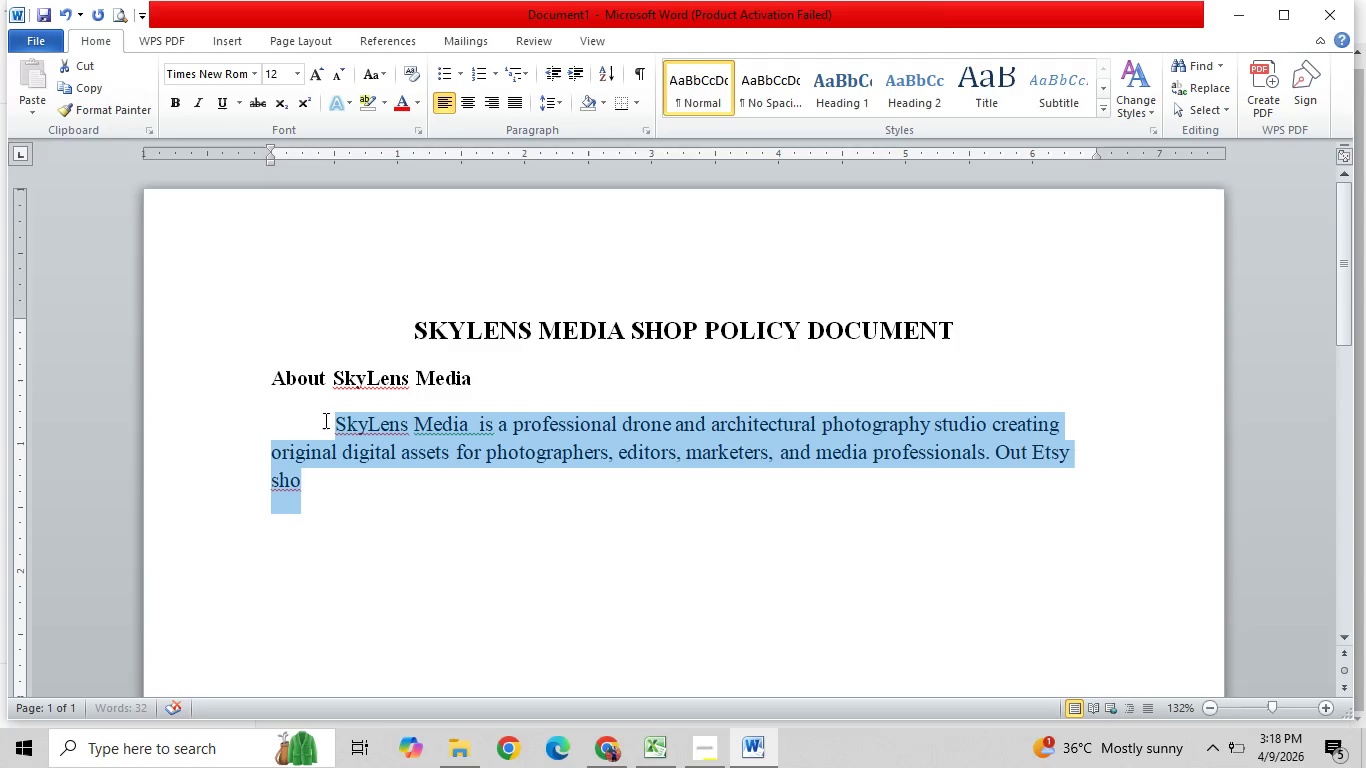 
key(Control+J)
 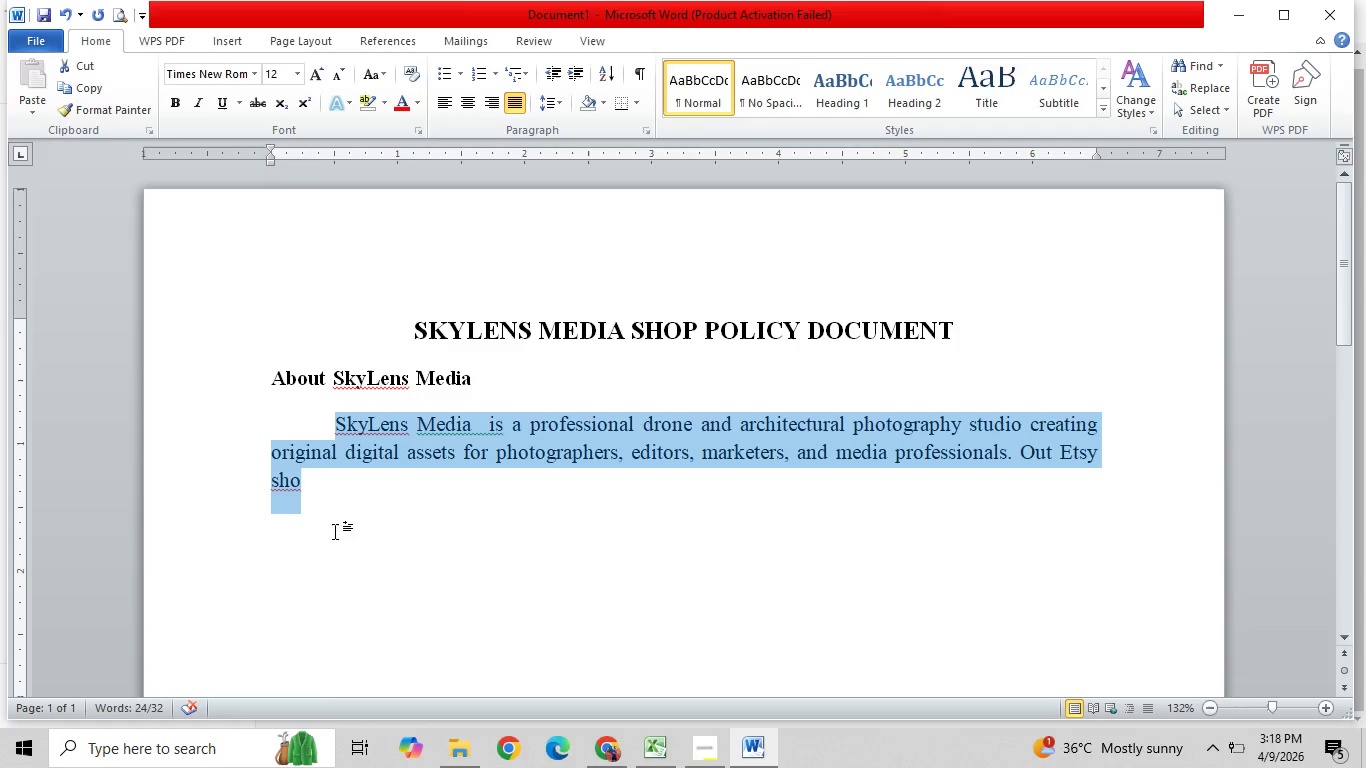 
left_click([346, 490])
 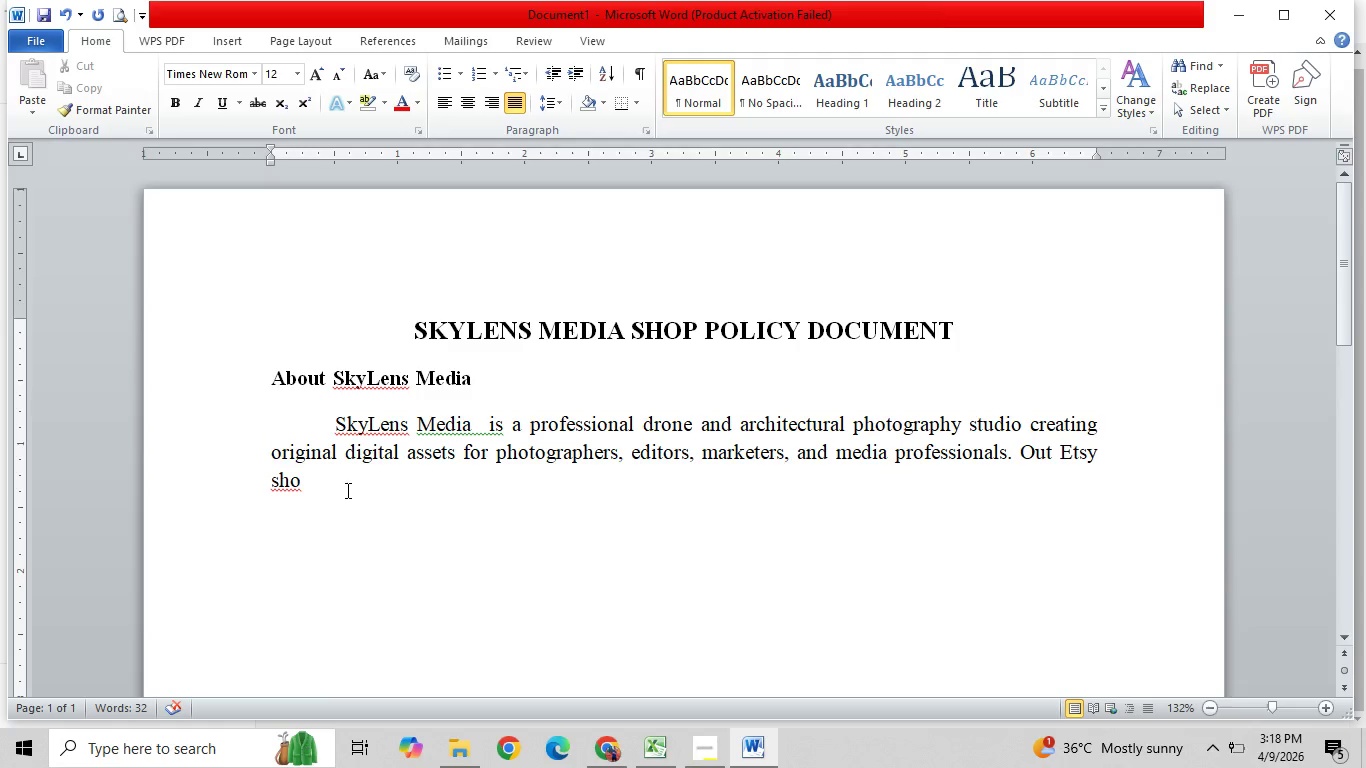 
type(p offers digital sky-replacements)
 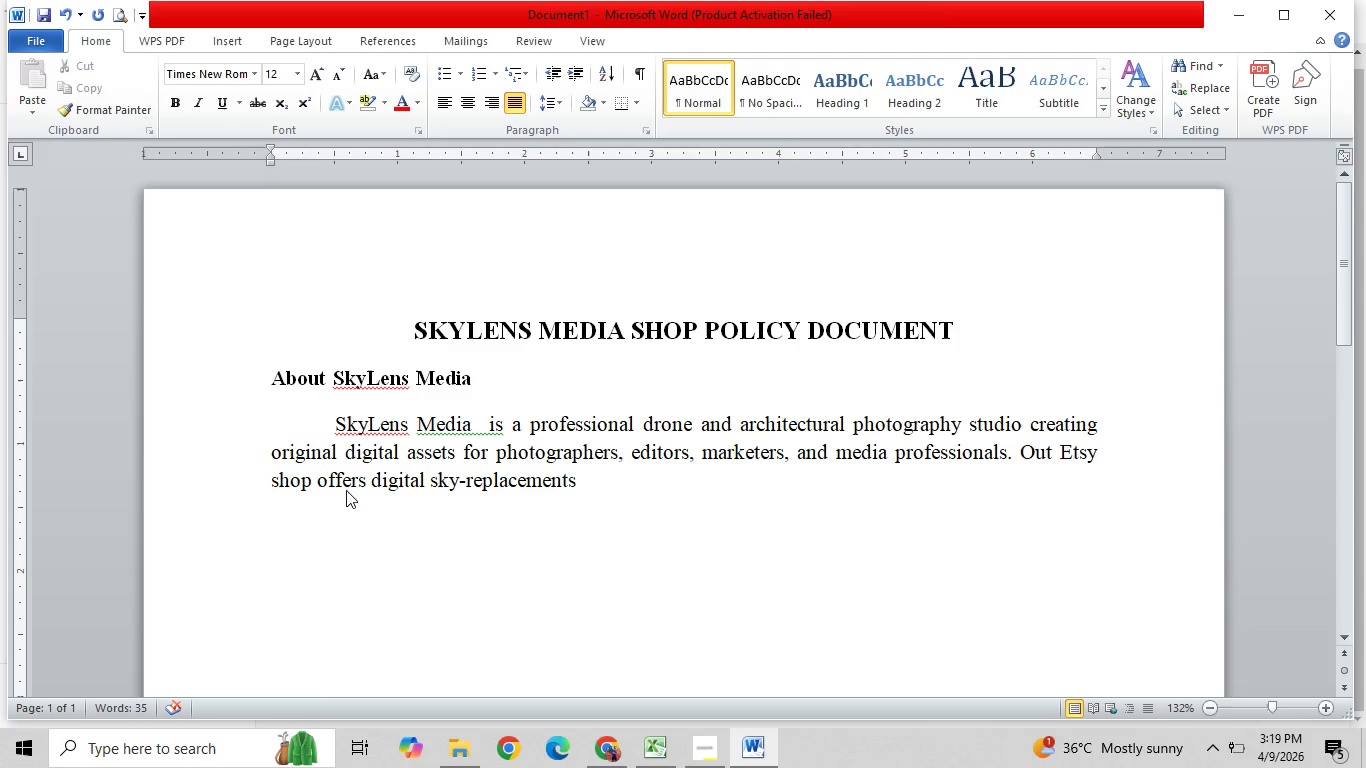 
wait(5.2)
 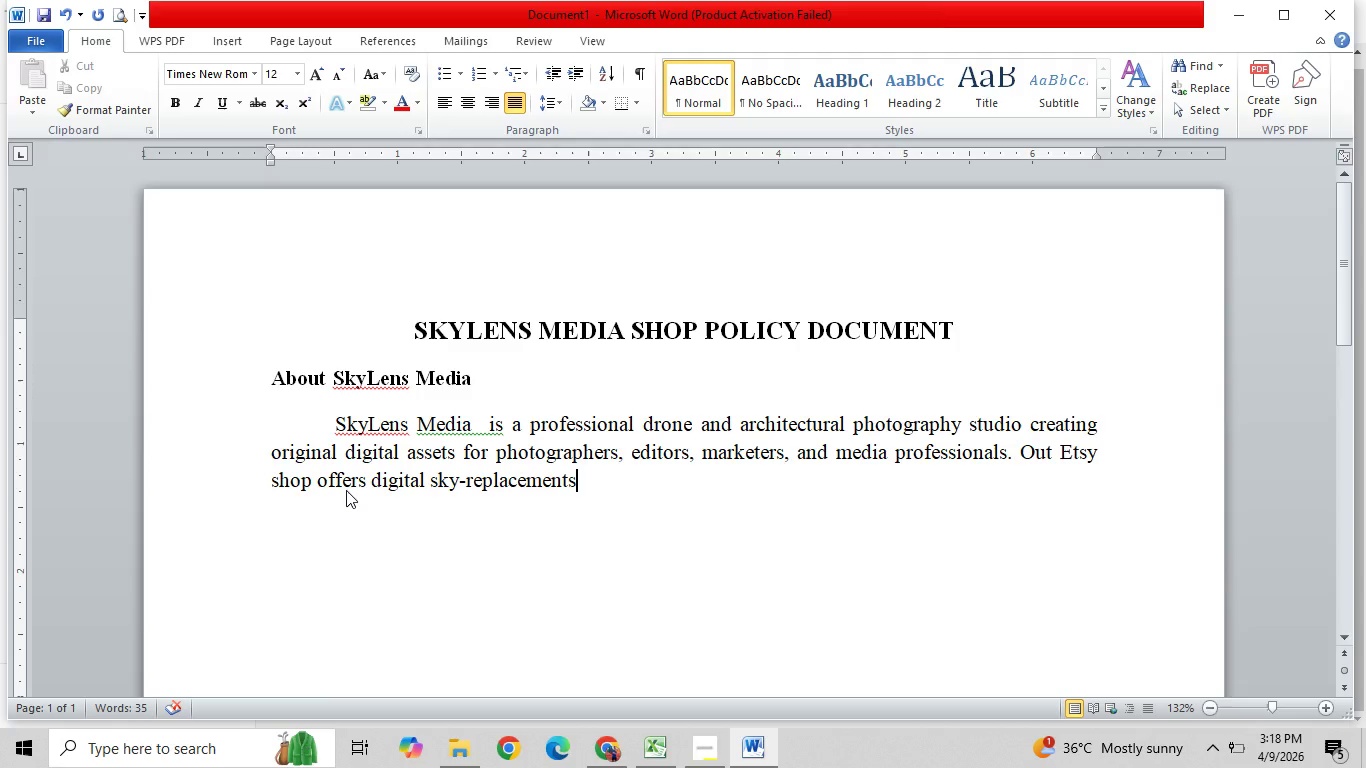 
key(Backspace)
type( overlays, aerial workflow templates, and planning checklists)
 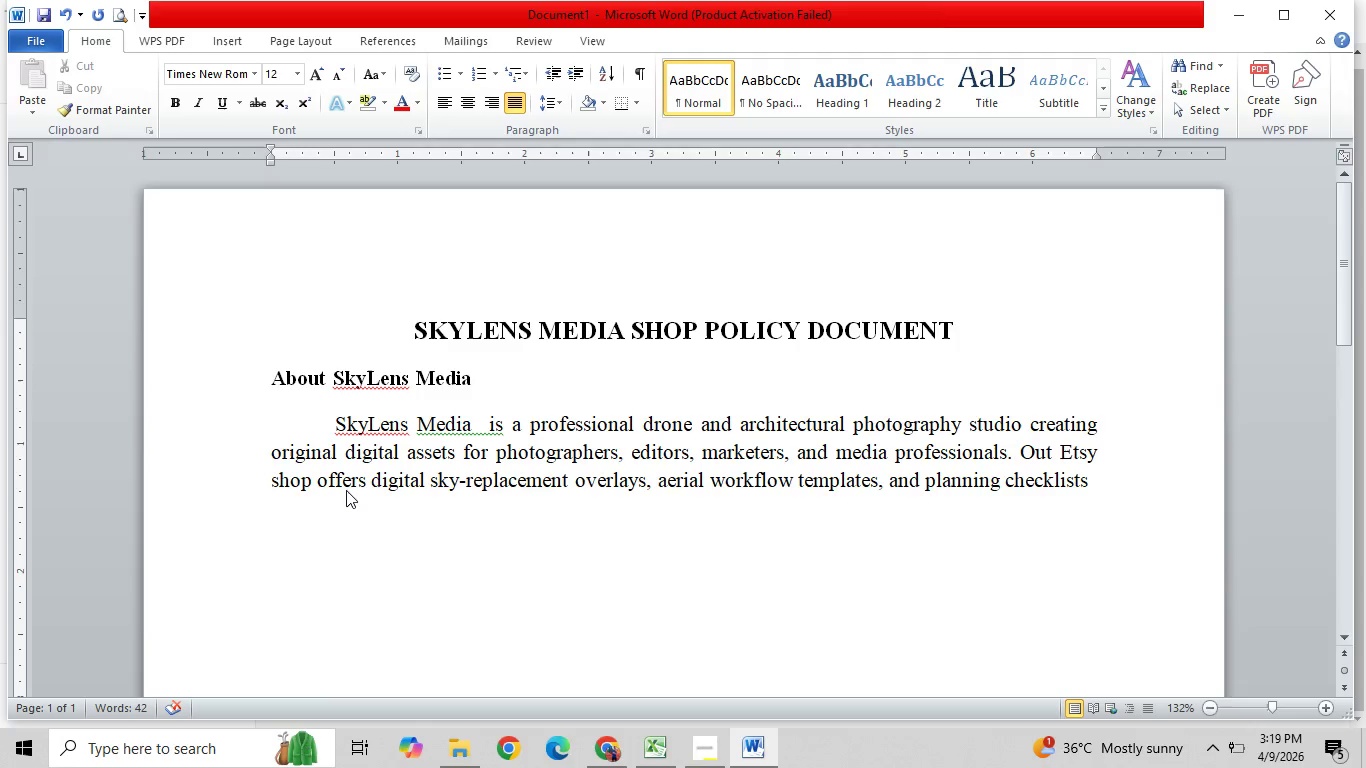 
type( dve)
key(Backspace)
key(Backspace)
type(ec)
key(Backspace)
type(velp)
key(Backspace)
type(oped from our owen)
key(Backspace)
key(Backspace)
type(n P)
key(Backspace)
type(photography practicw)
key(Backspace)
type(e )
 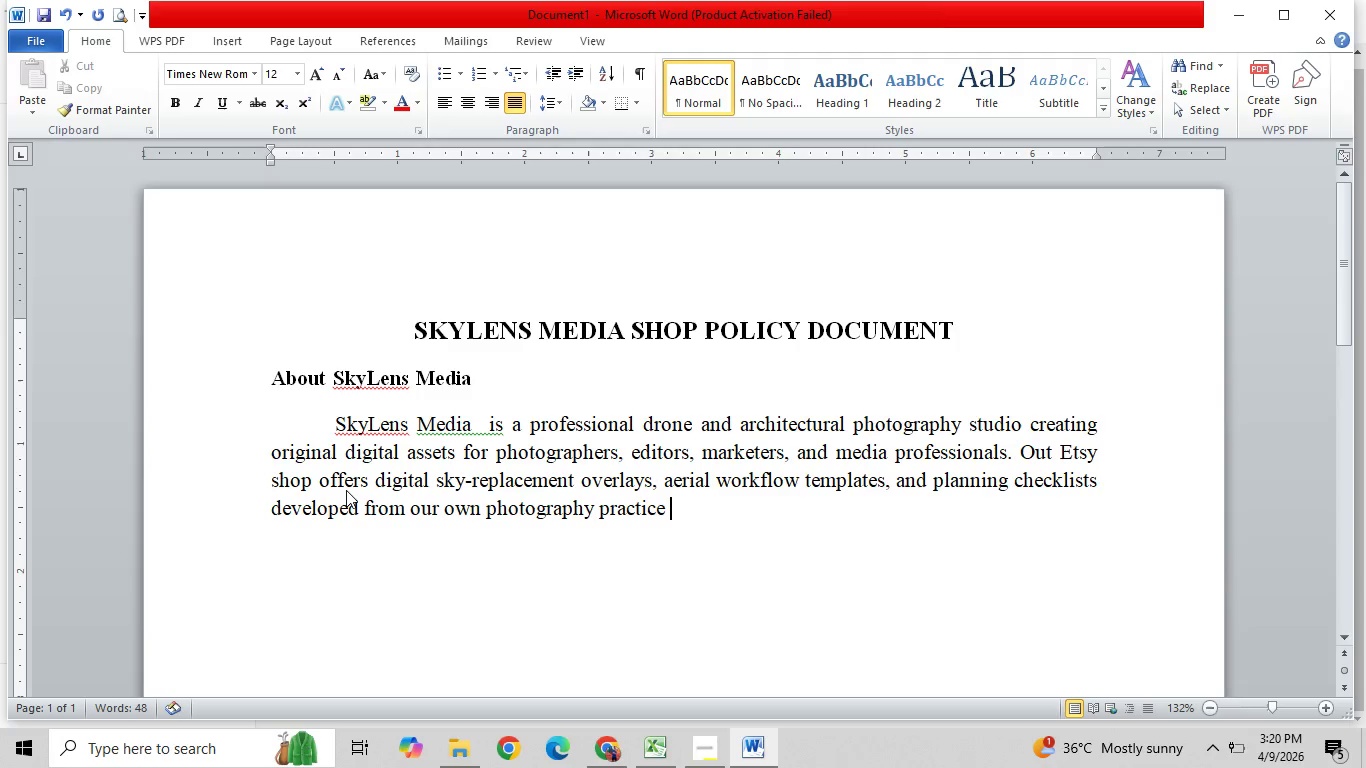 
wait(6.62)
 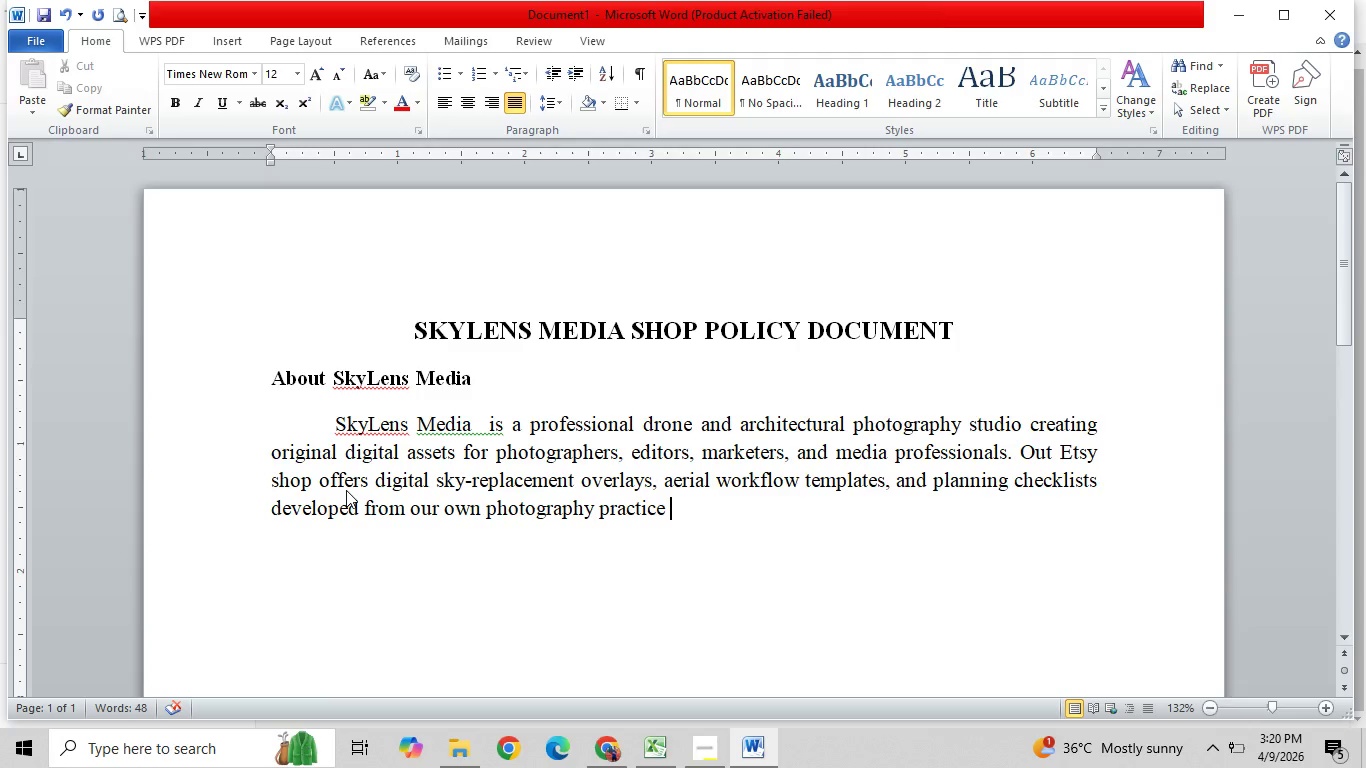 
type(and )
 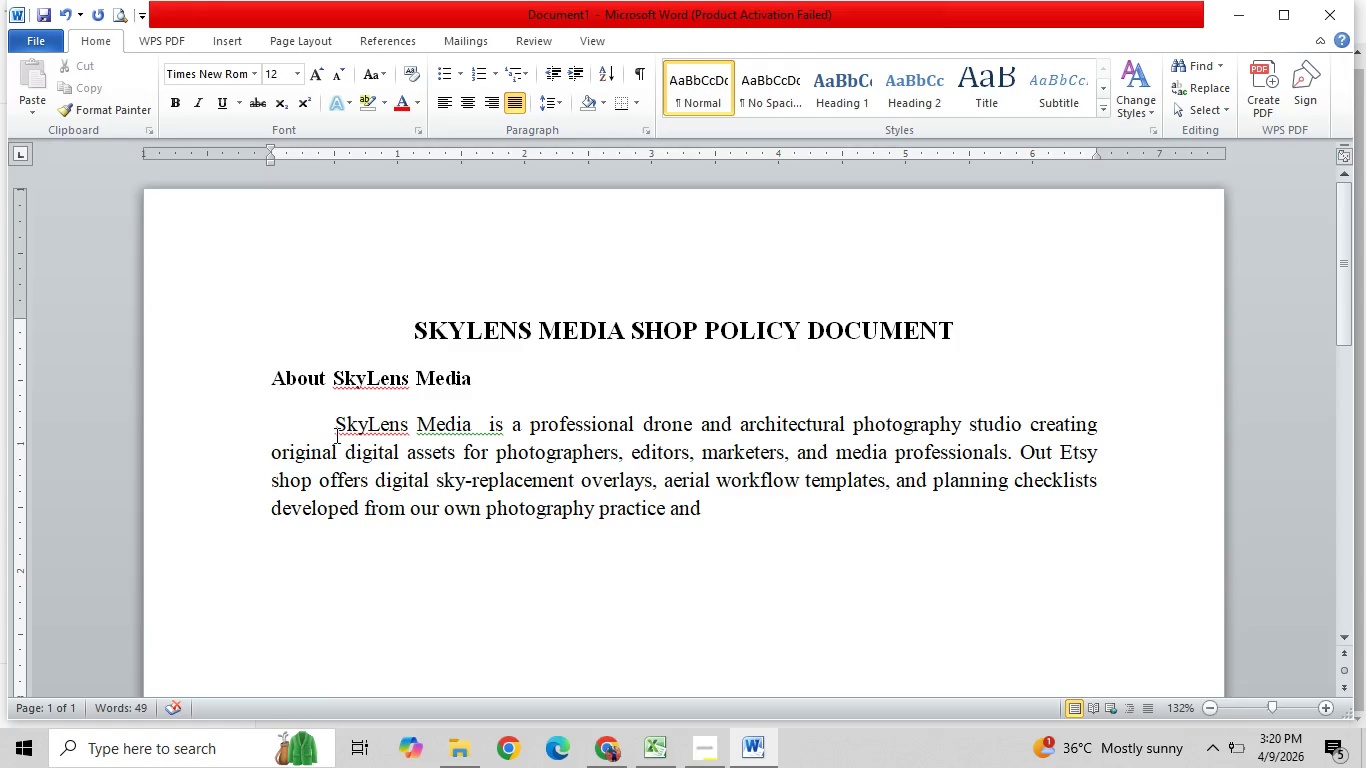 
left_click([473, 424])
 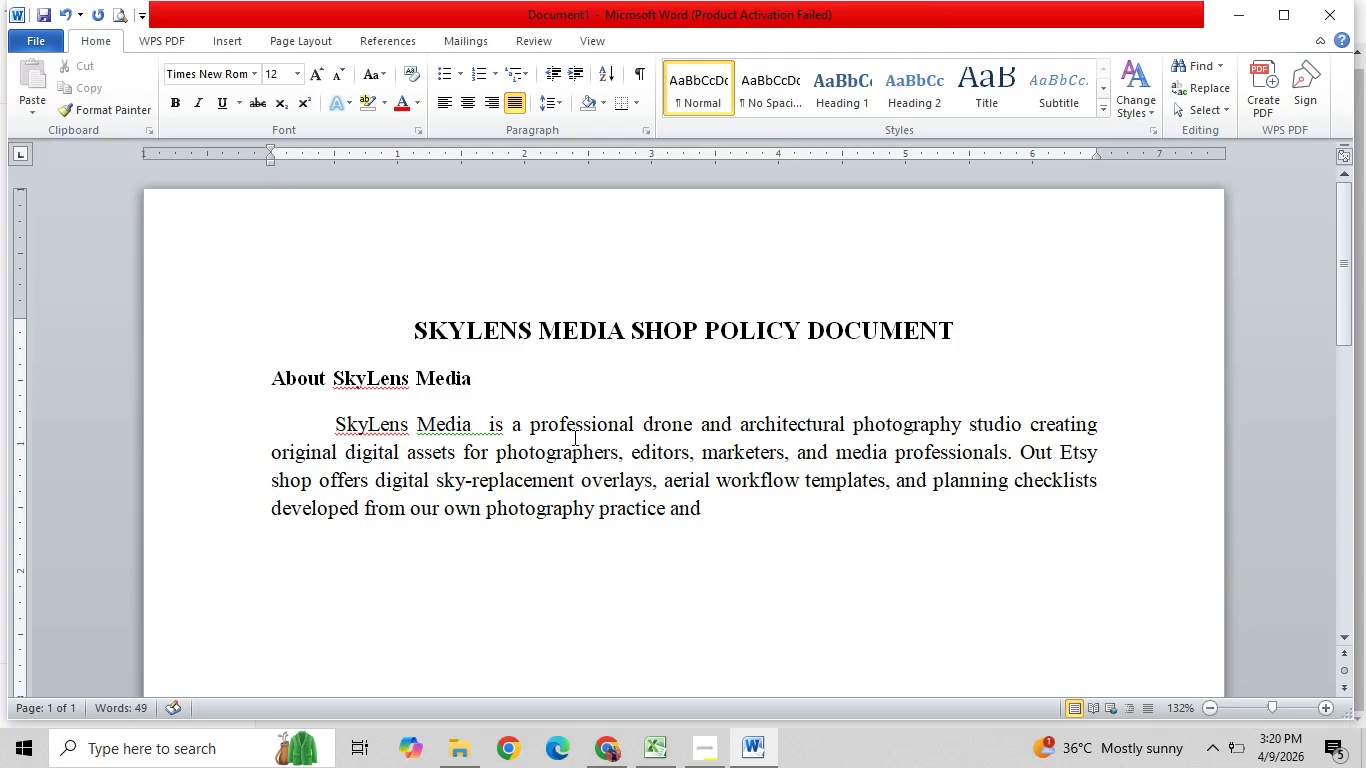 
key(ArrowRight)
 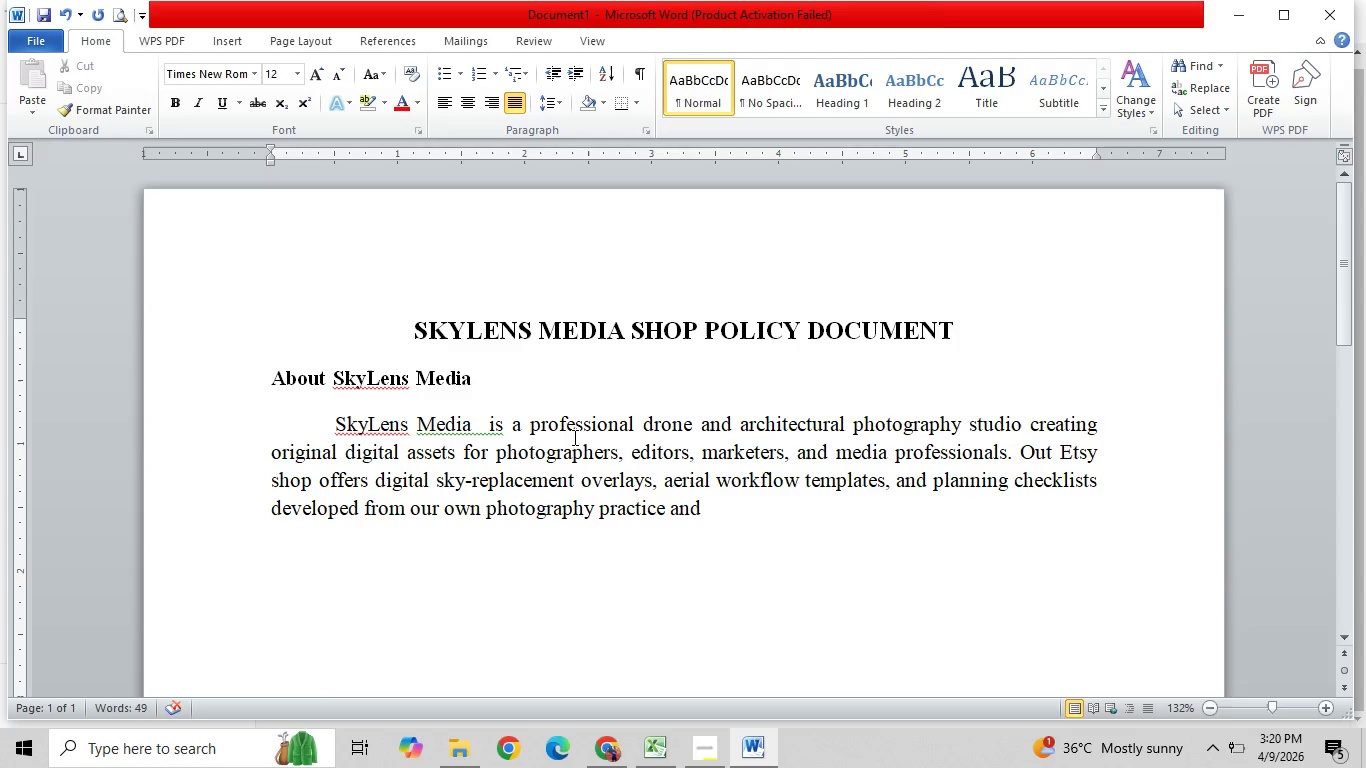 
key(Backspace)
 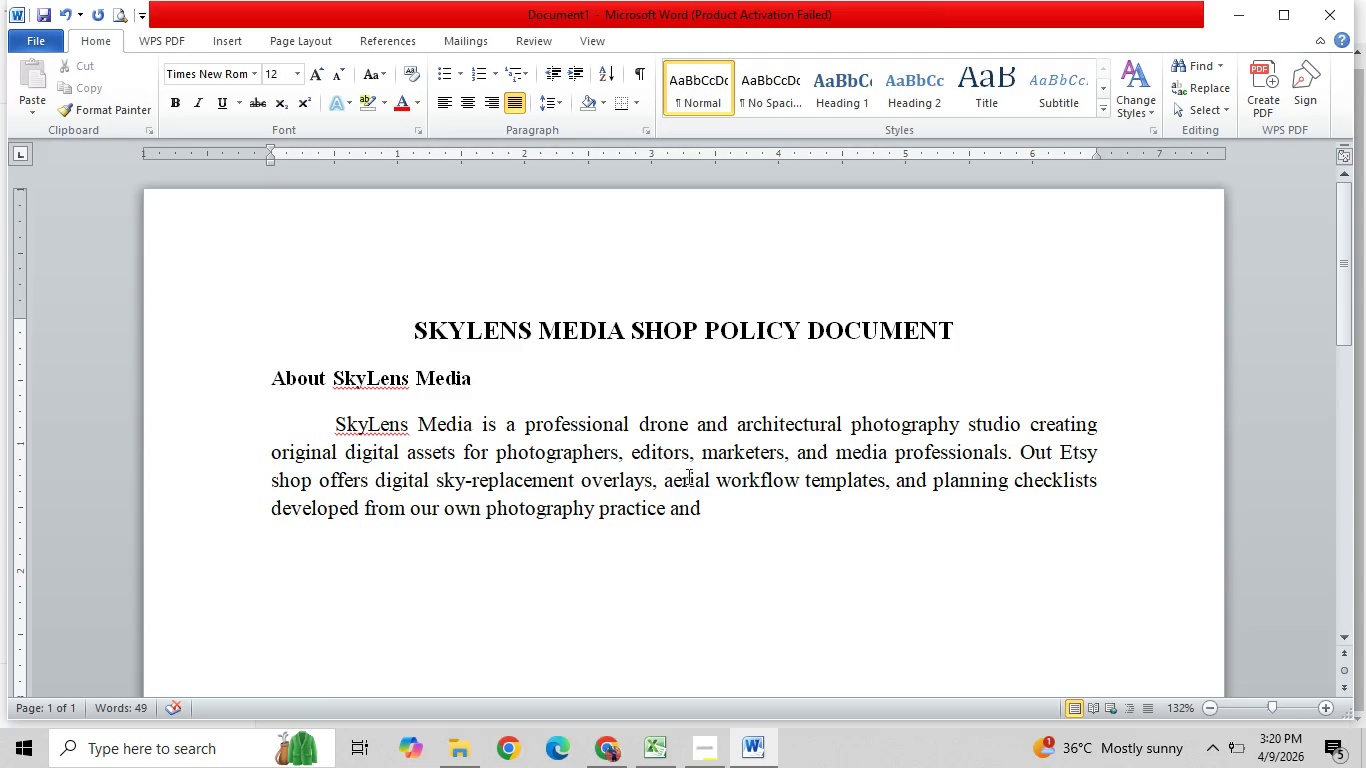 
left_click([744, 507])
 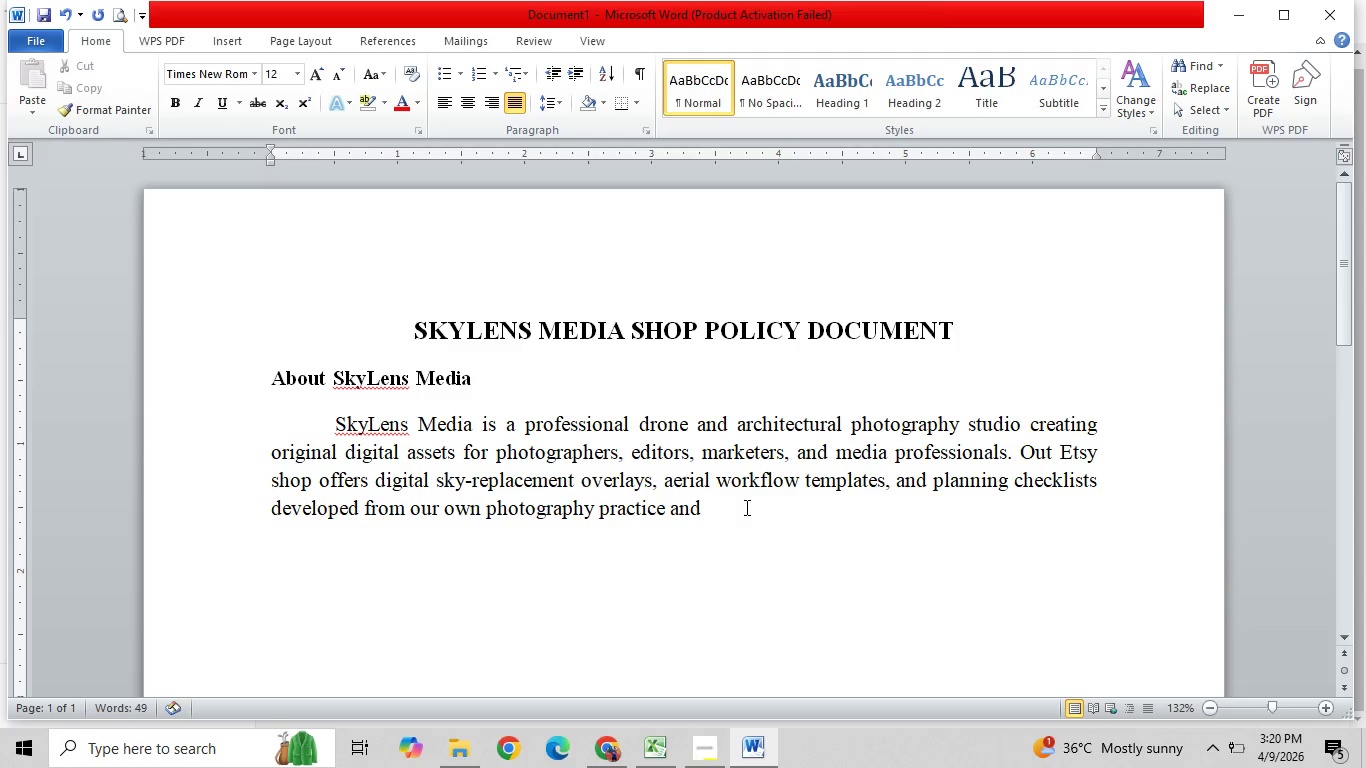 
left_click([745, 507])
 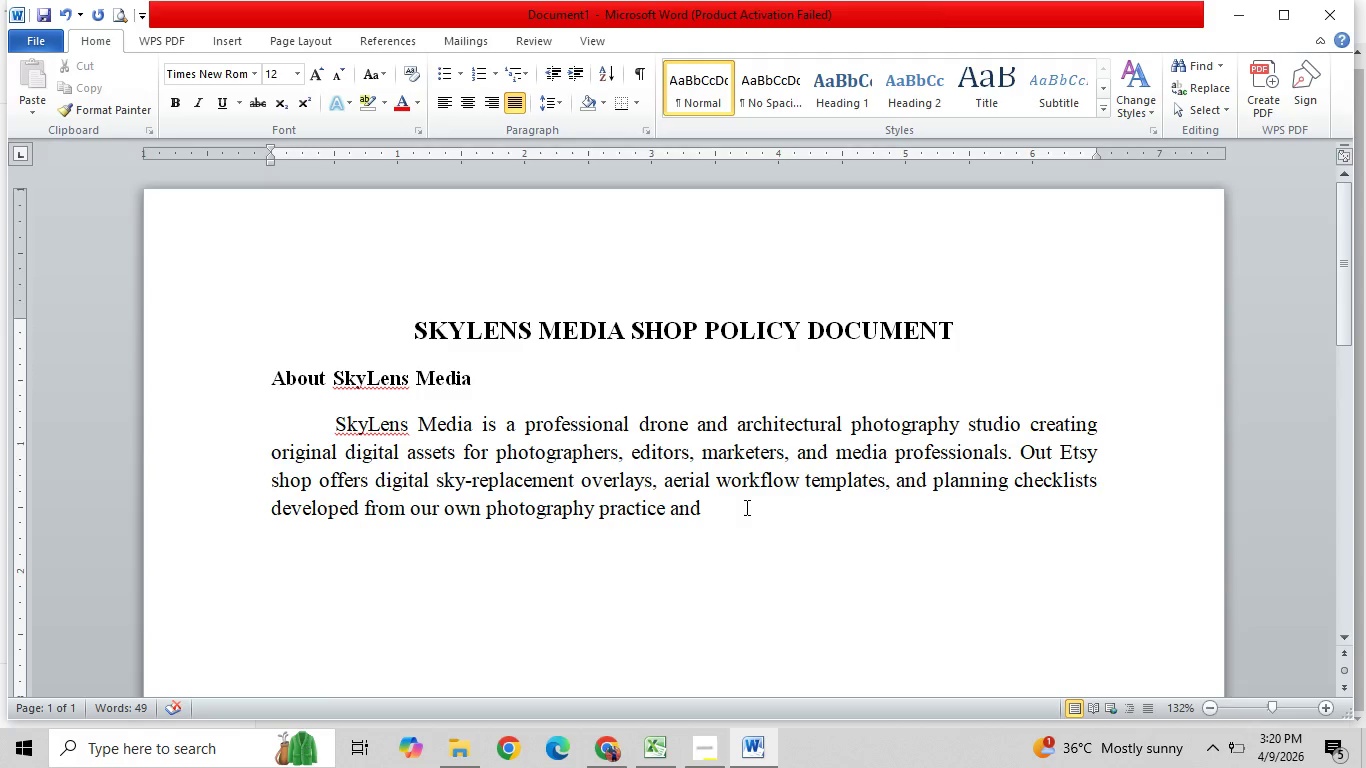 
type(operational experience.)
 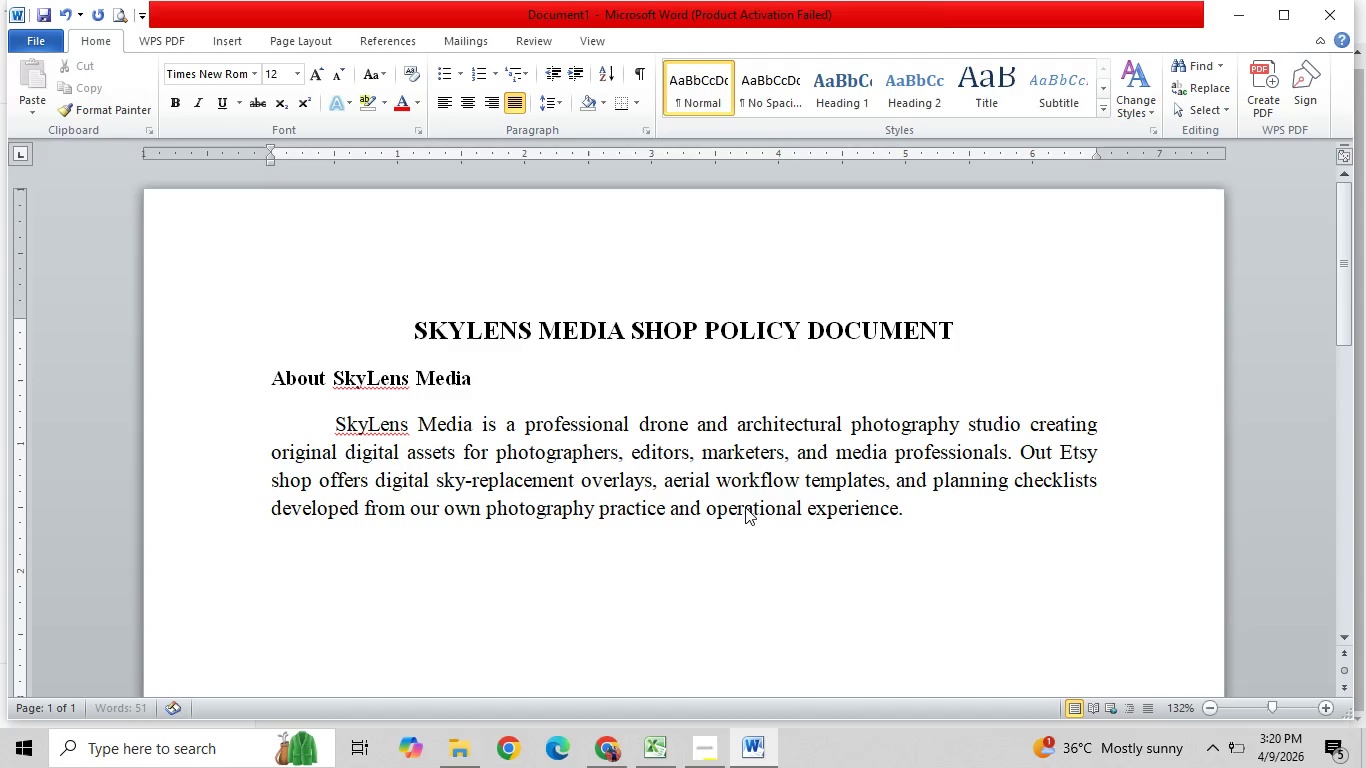 
key(Enter)
 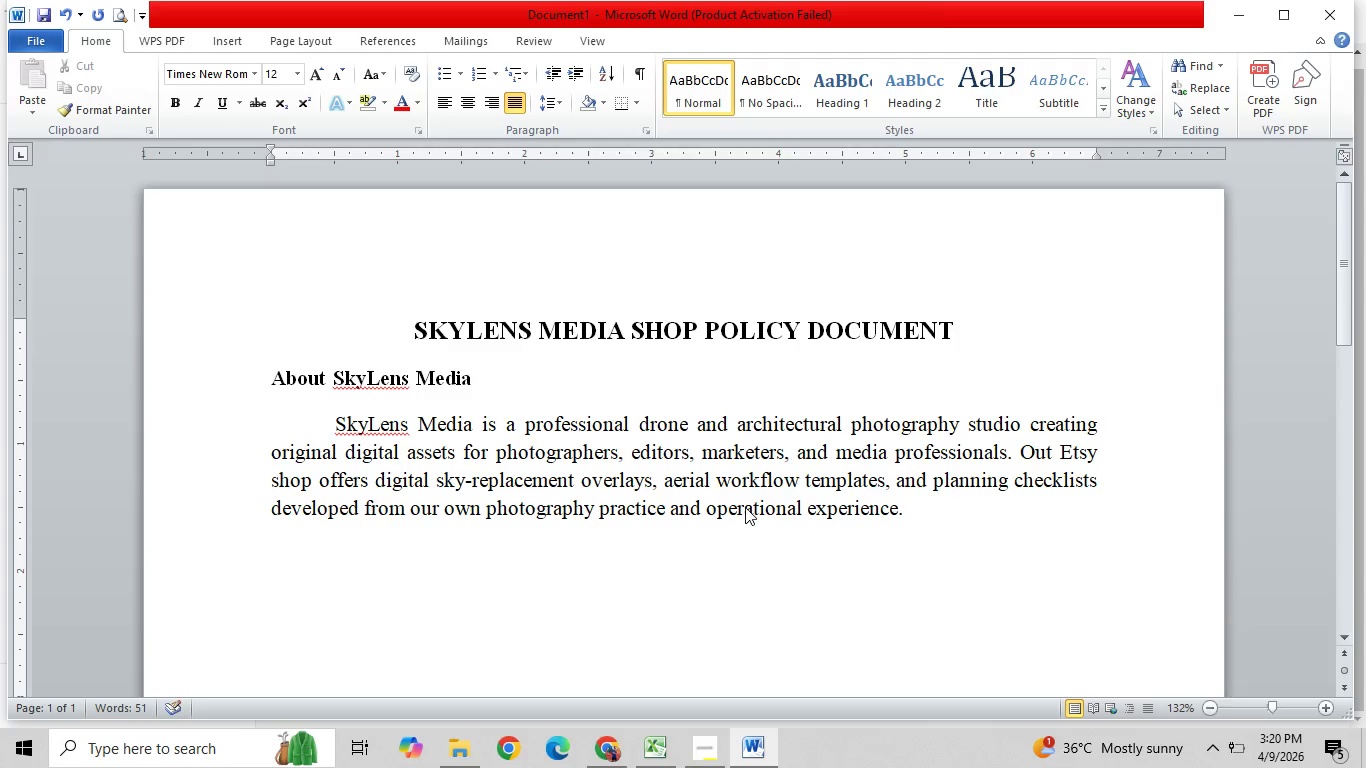 
key(Tab)
 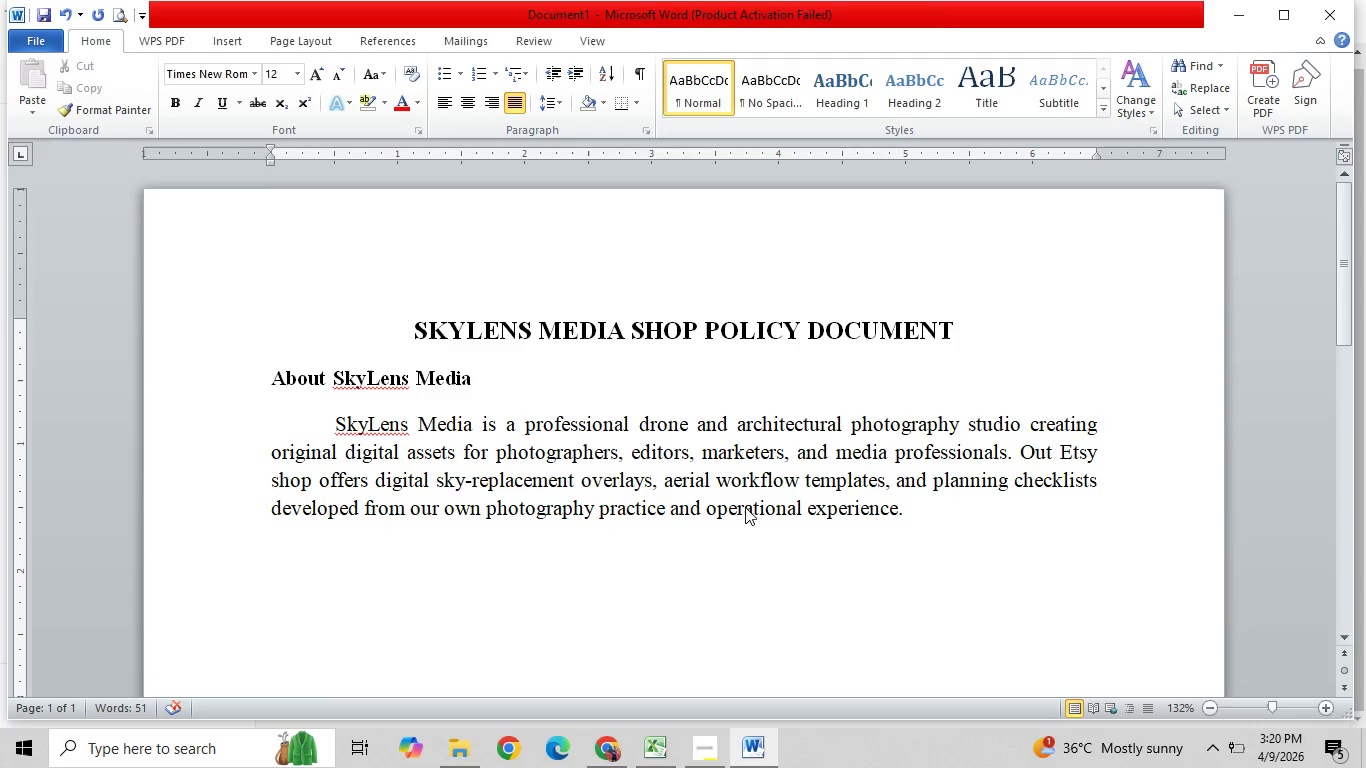 
wait(6.31)
 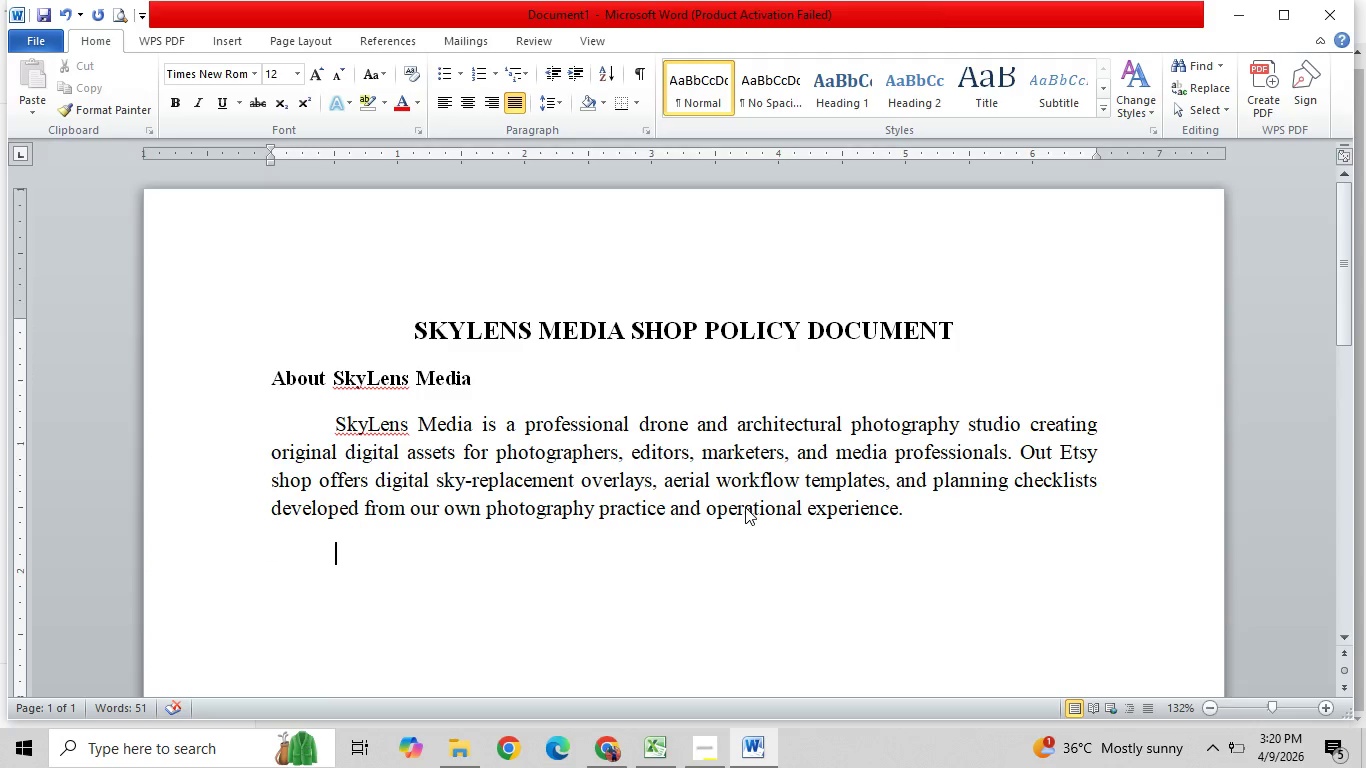 
type(Our products are created uing original)
 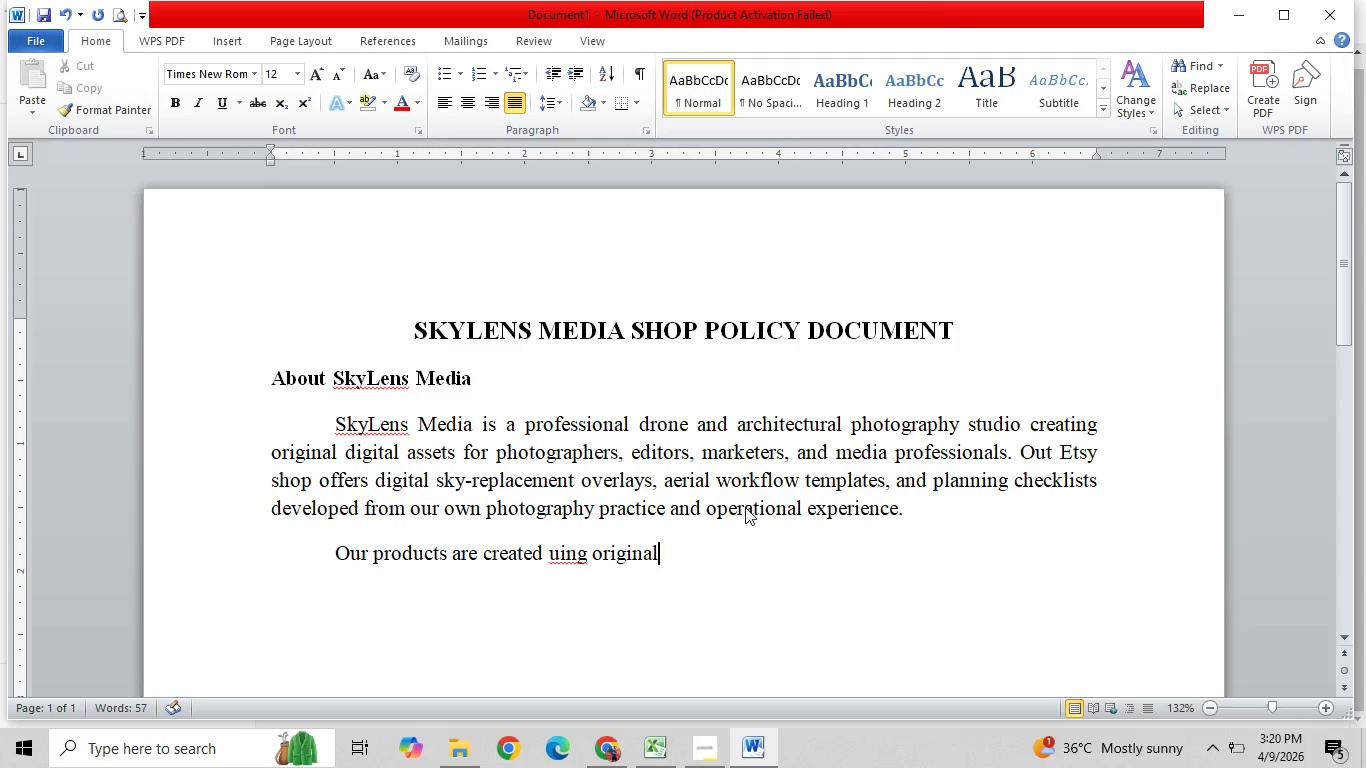 
wait(7.28)
 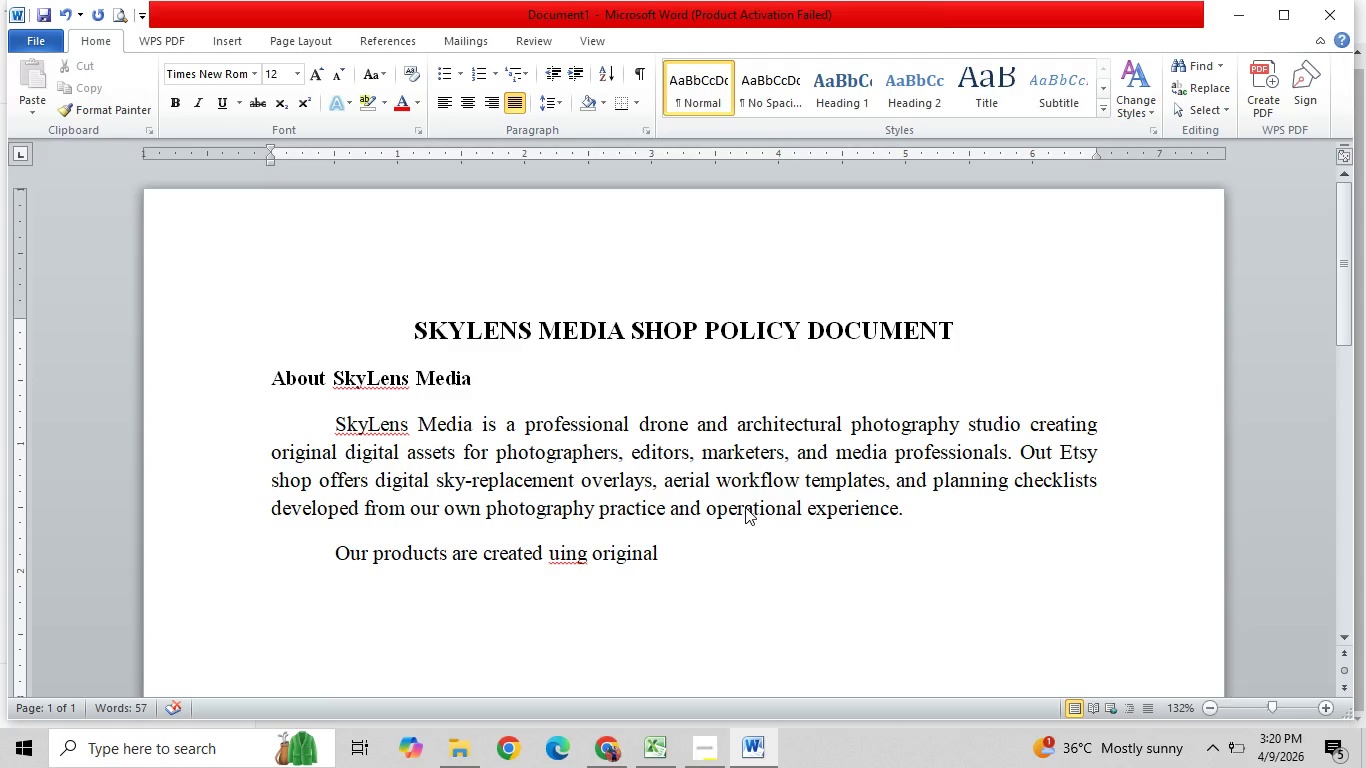 
hold_key(key=ArrowLeft, duration=0.78)
 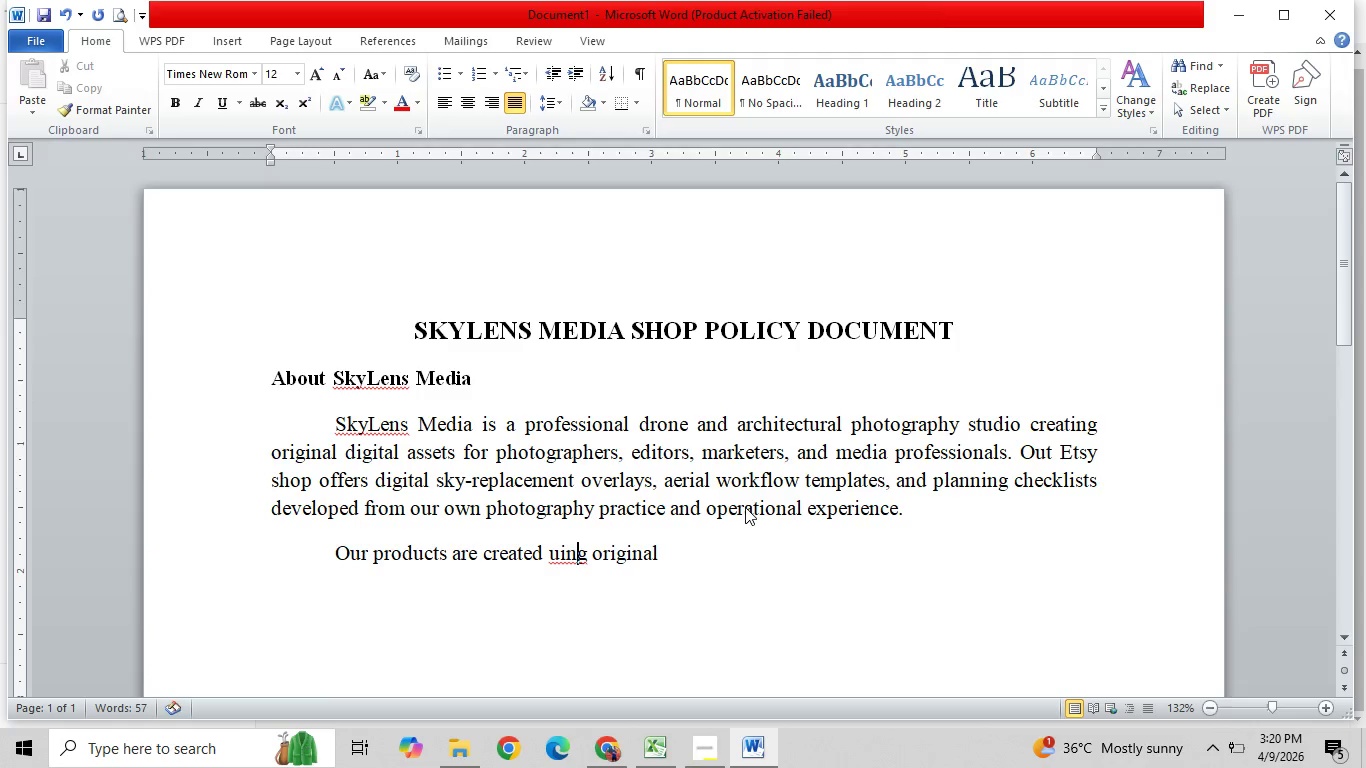 
key(ArrowLeft)
 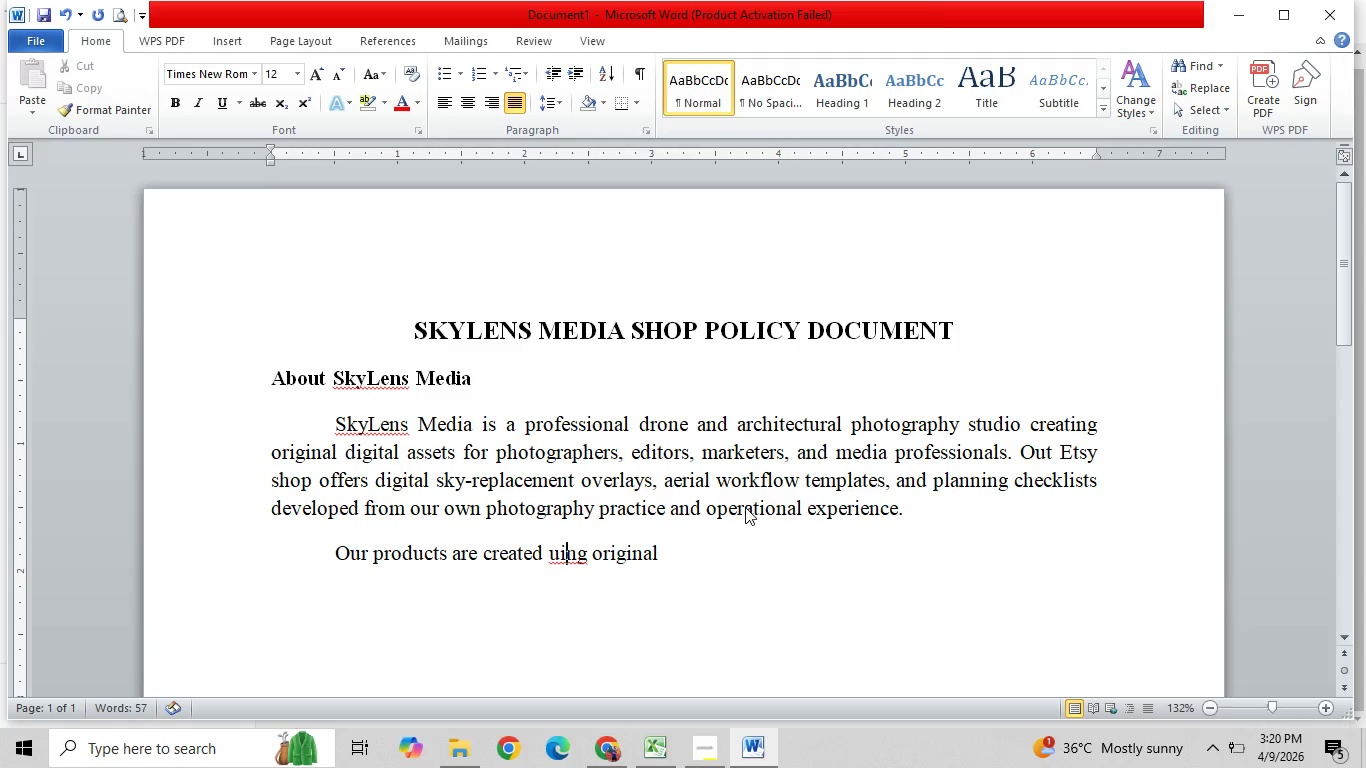 
key(ArrowLeft)
 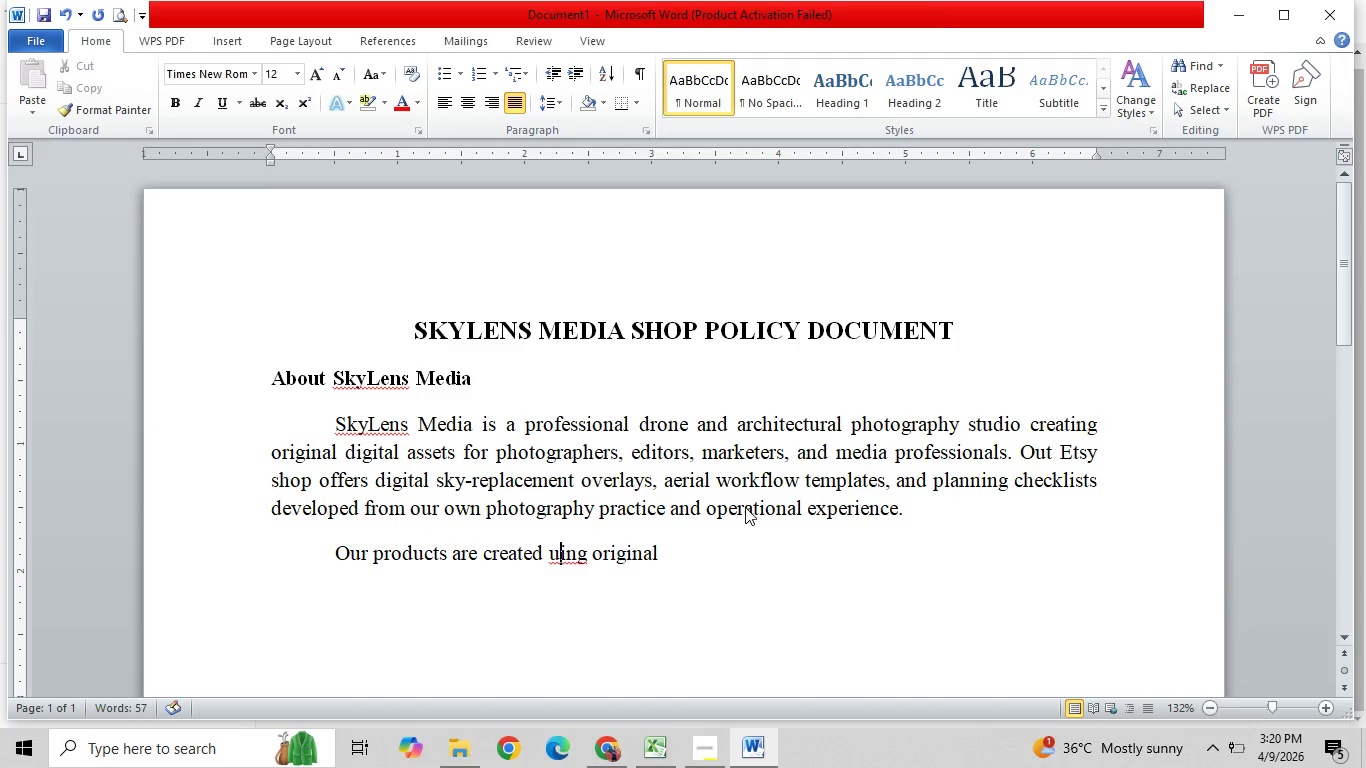 
key(S)
 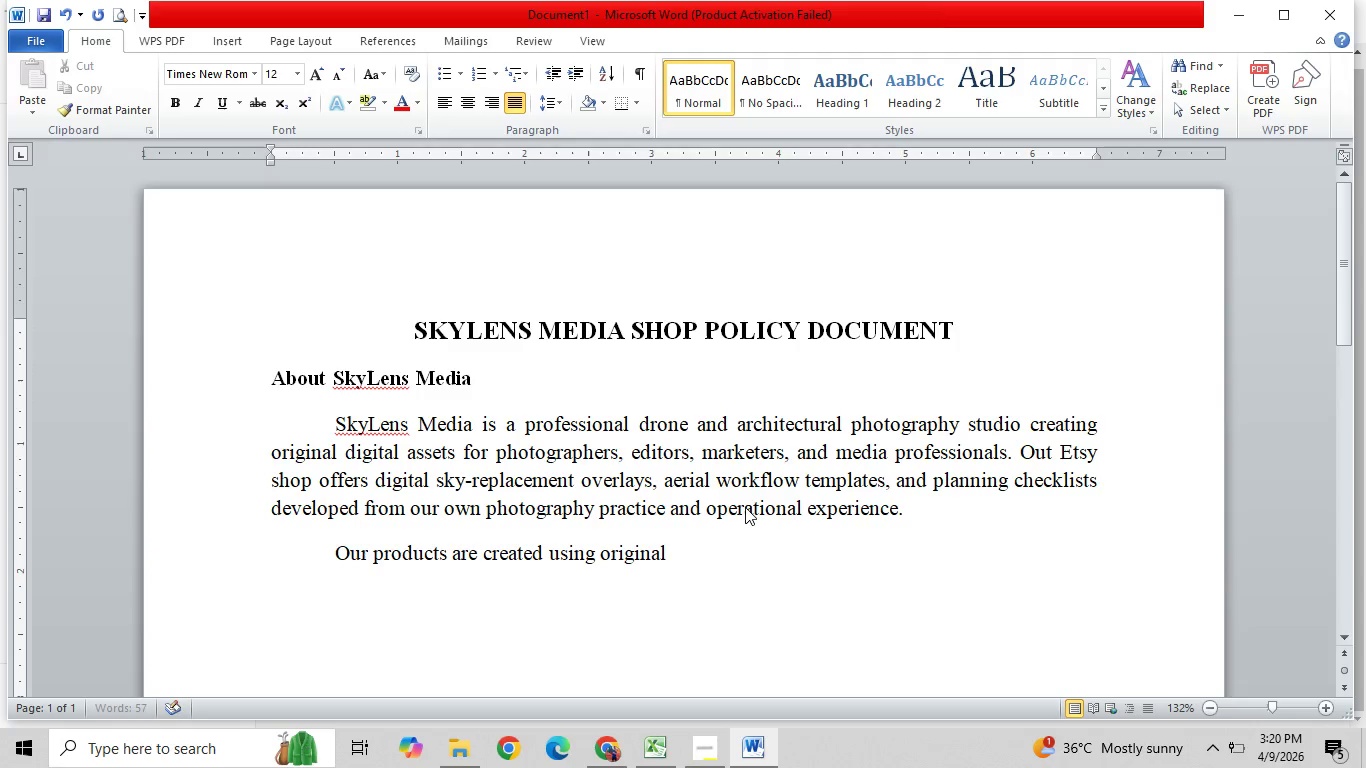 
hold_key(key=ArrowRight, duration=0.81)
 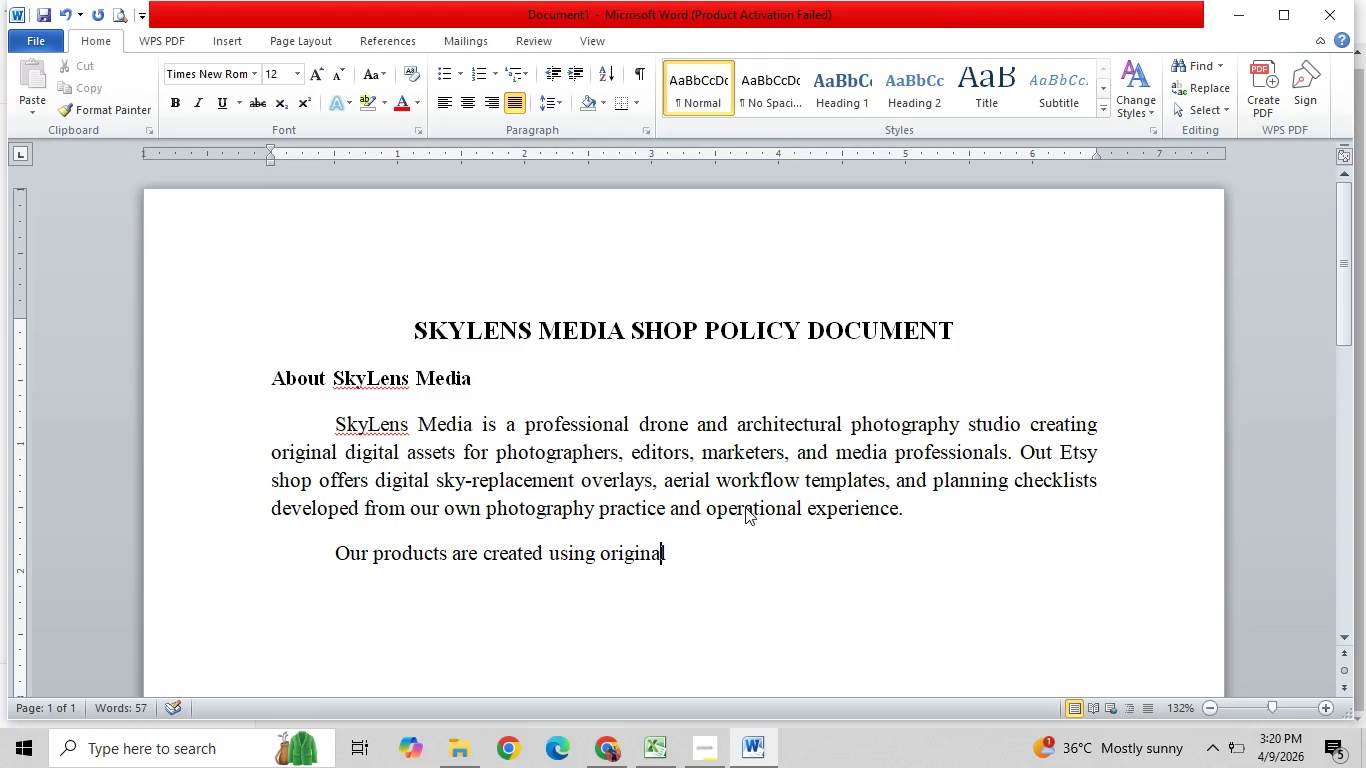 
key(ArrowRight)
 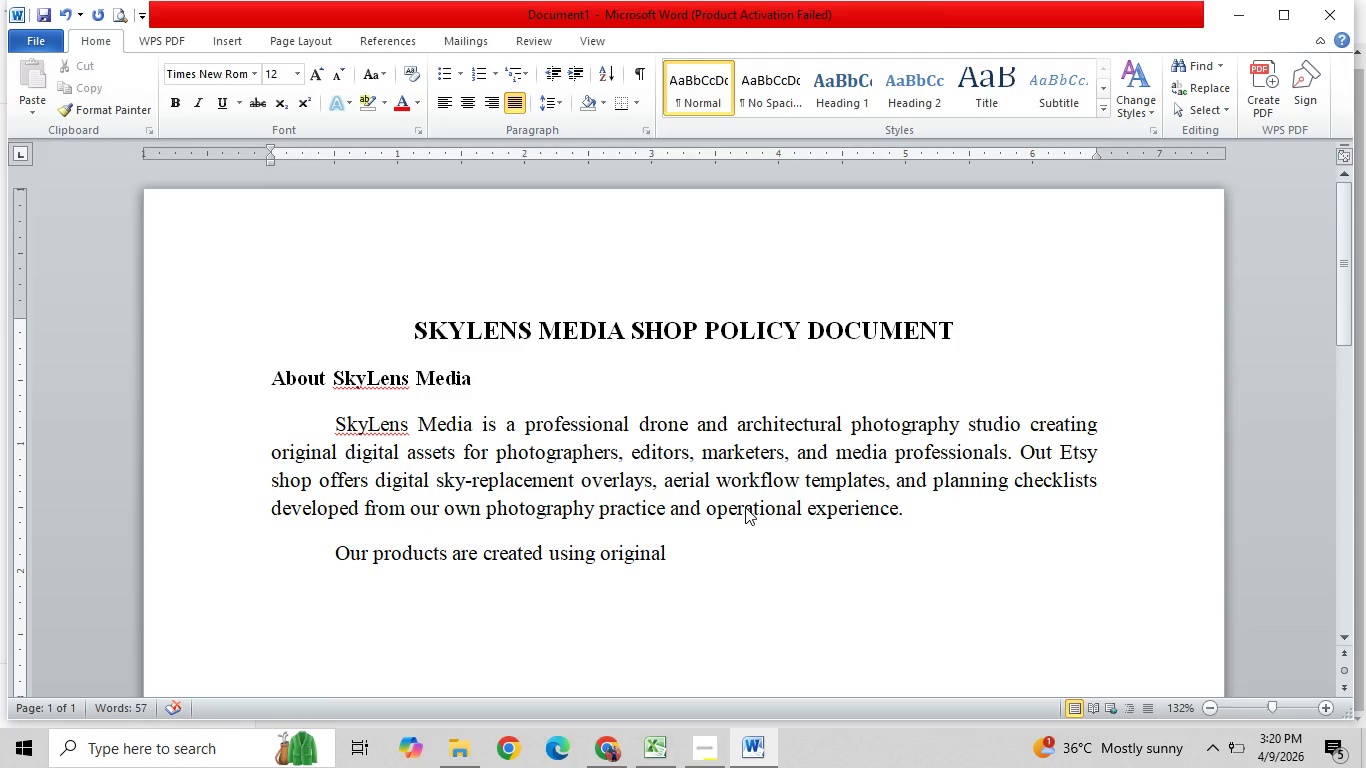 
key(ArrowRight)
 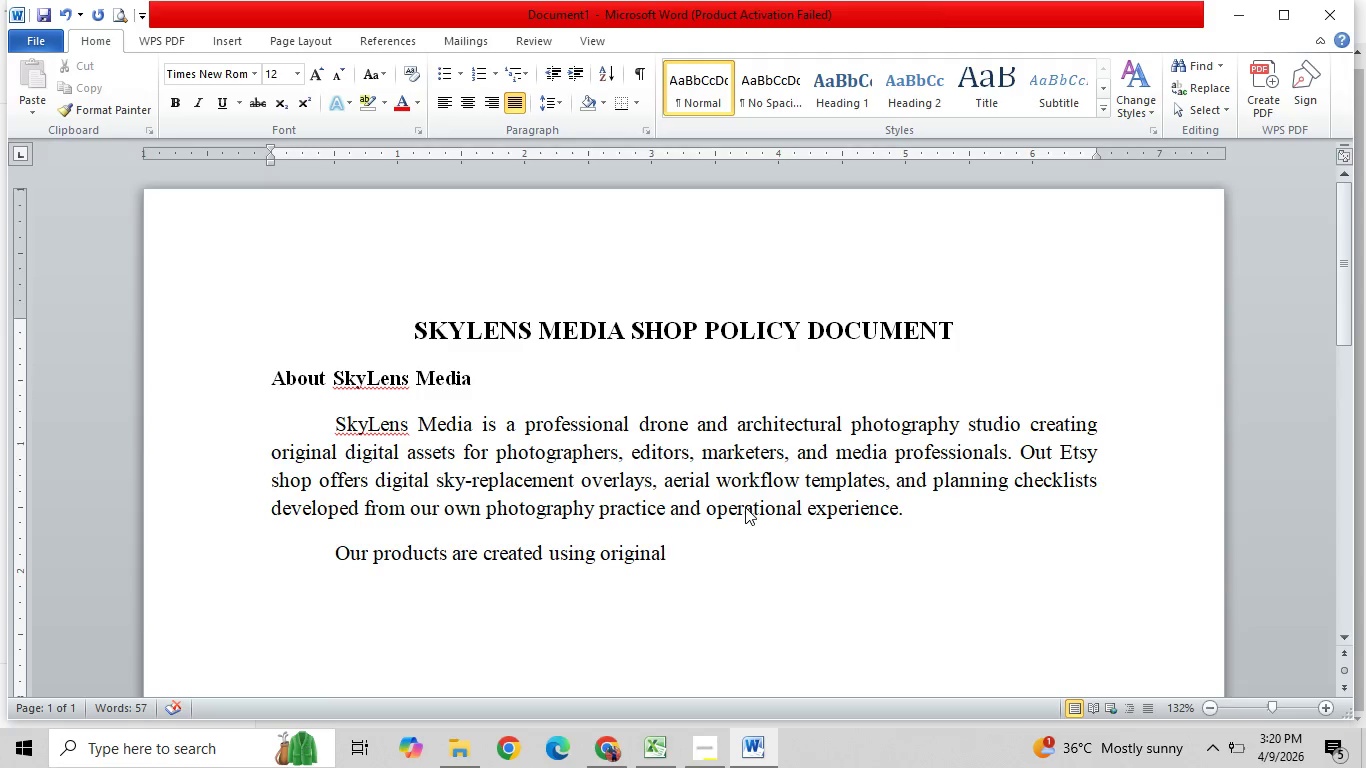 
type( drone photography, professional imaging workflowe)
key(Backspace)
type(s, and in-house editing, writing)
 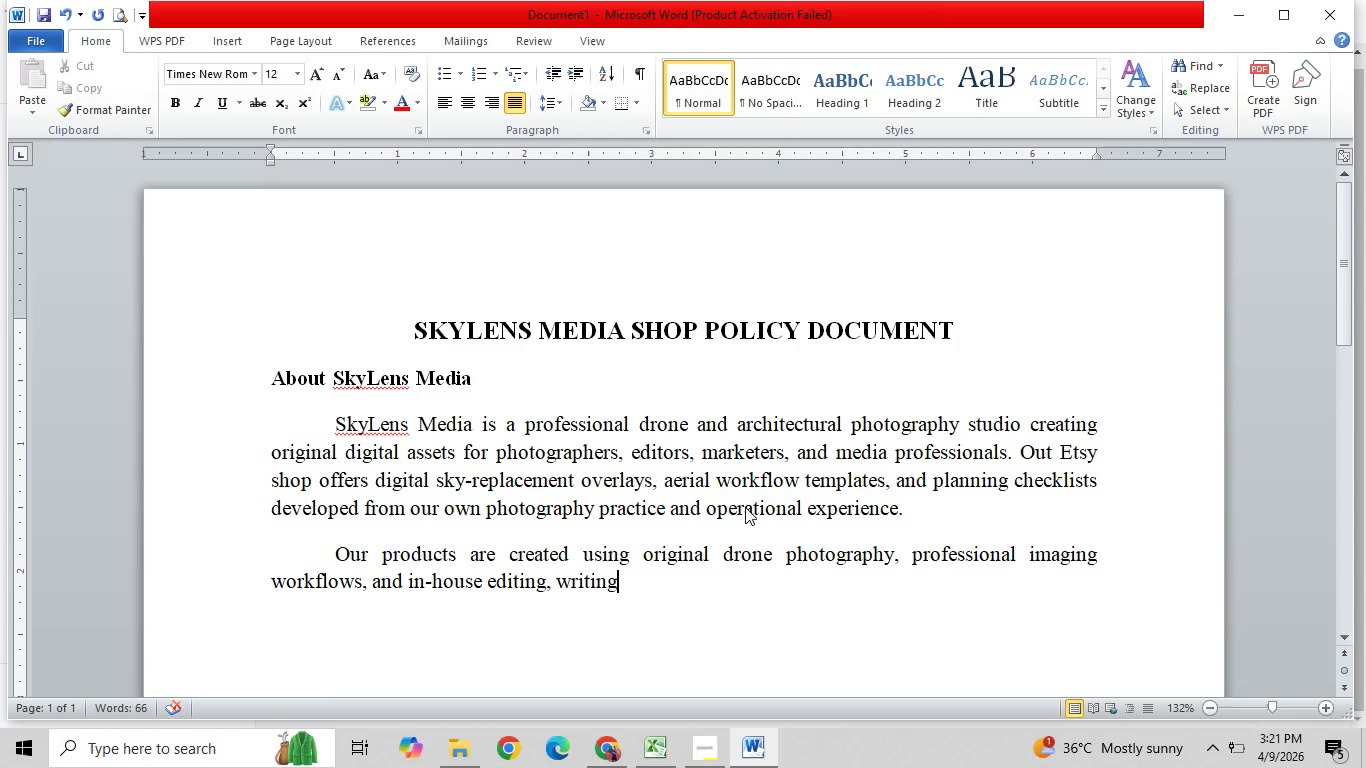 
wait(11.06)
 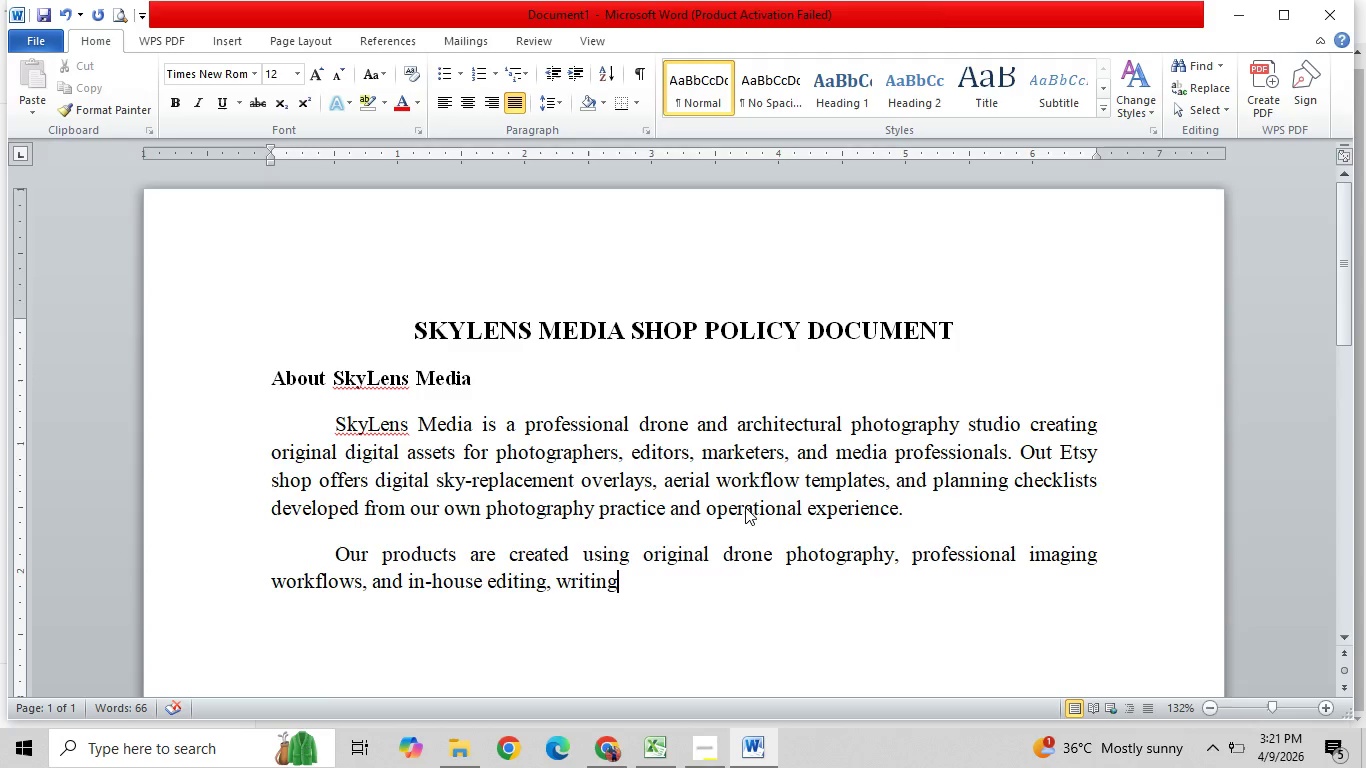 
type(, and design. we aim to poro)
key(Backspace)
key(Backspace)
key(Backspace)
type(rovide clear product descriptions, )
 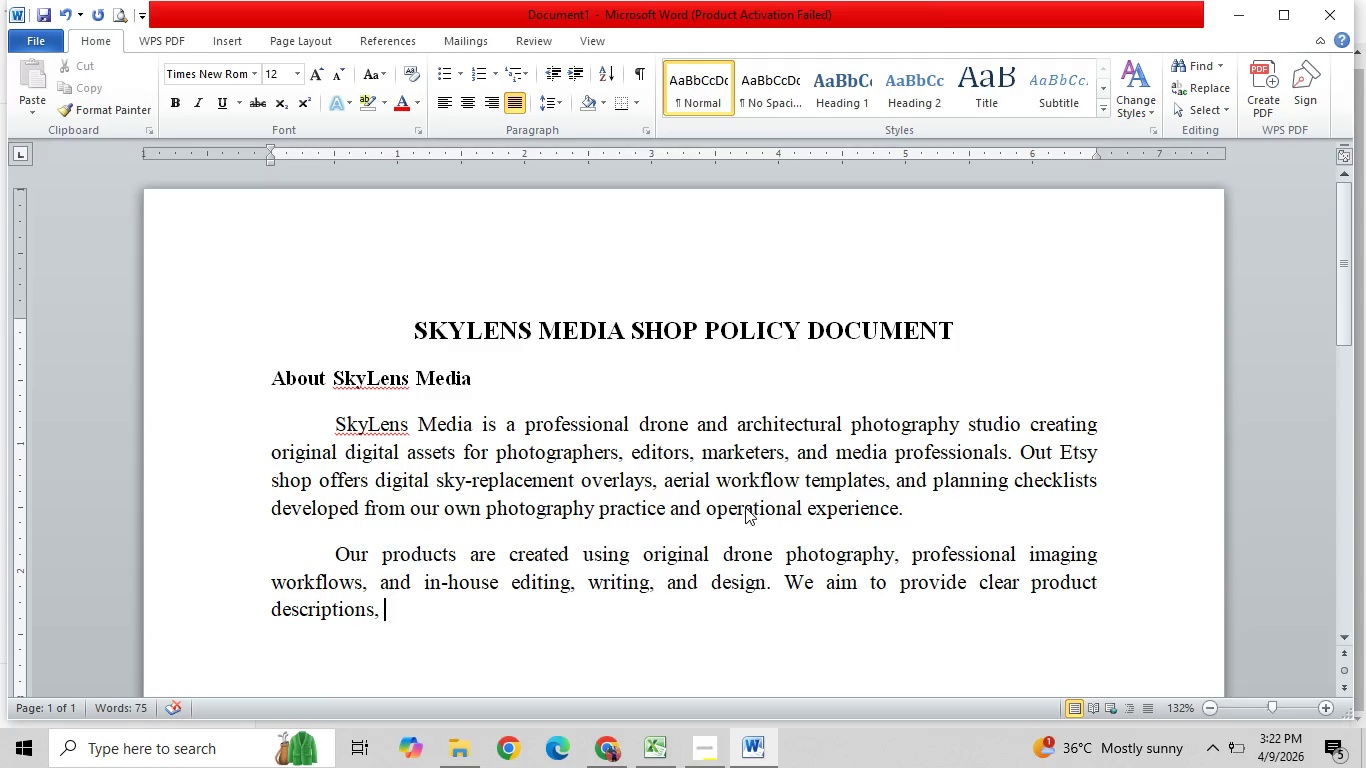 
type(transparent)
 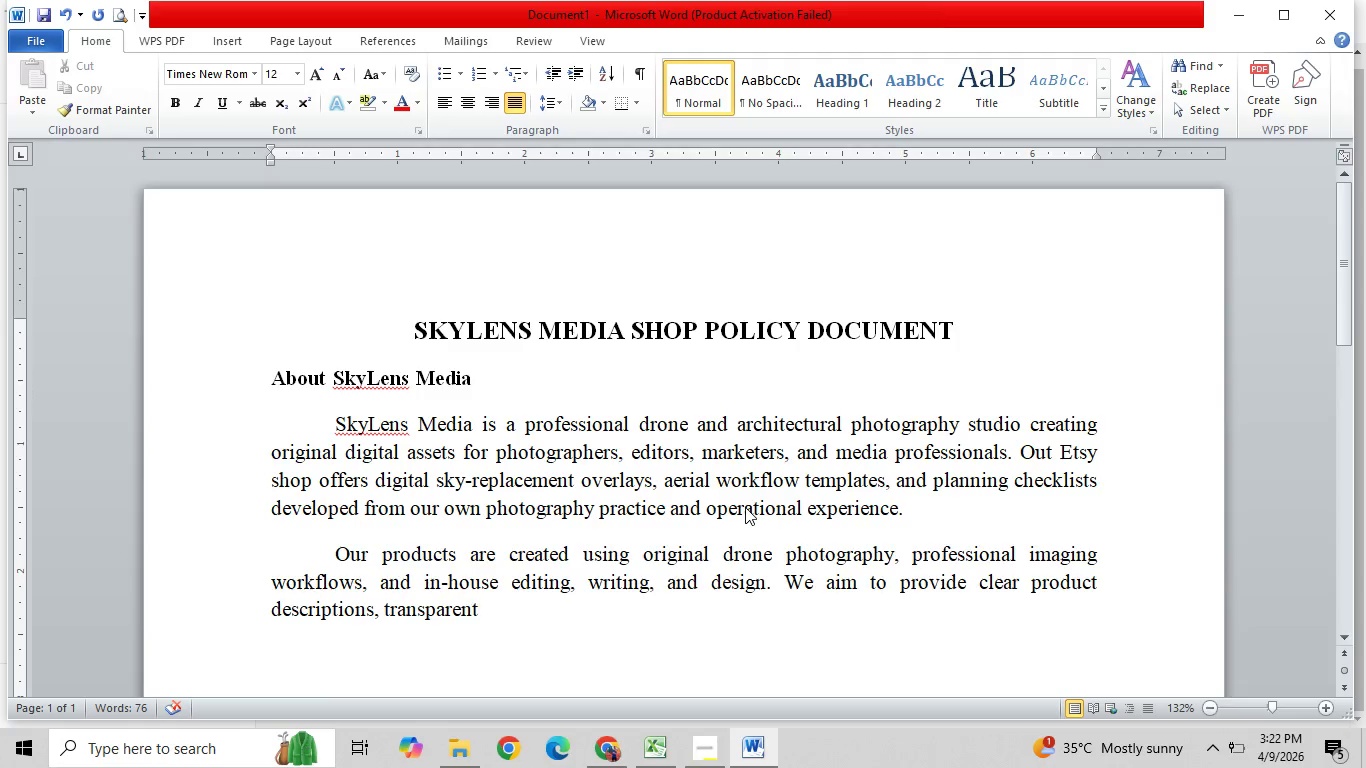 
type( creation disclosure)
 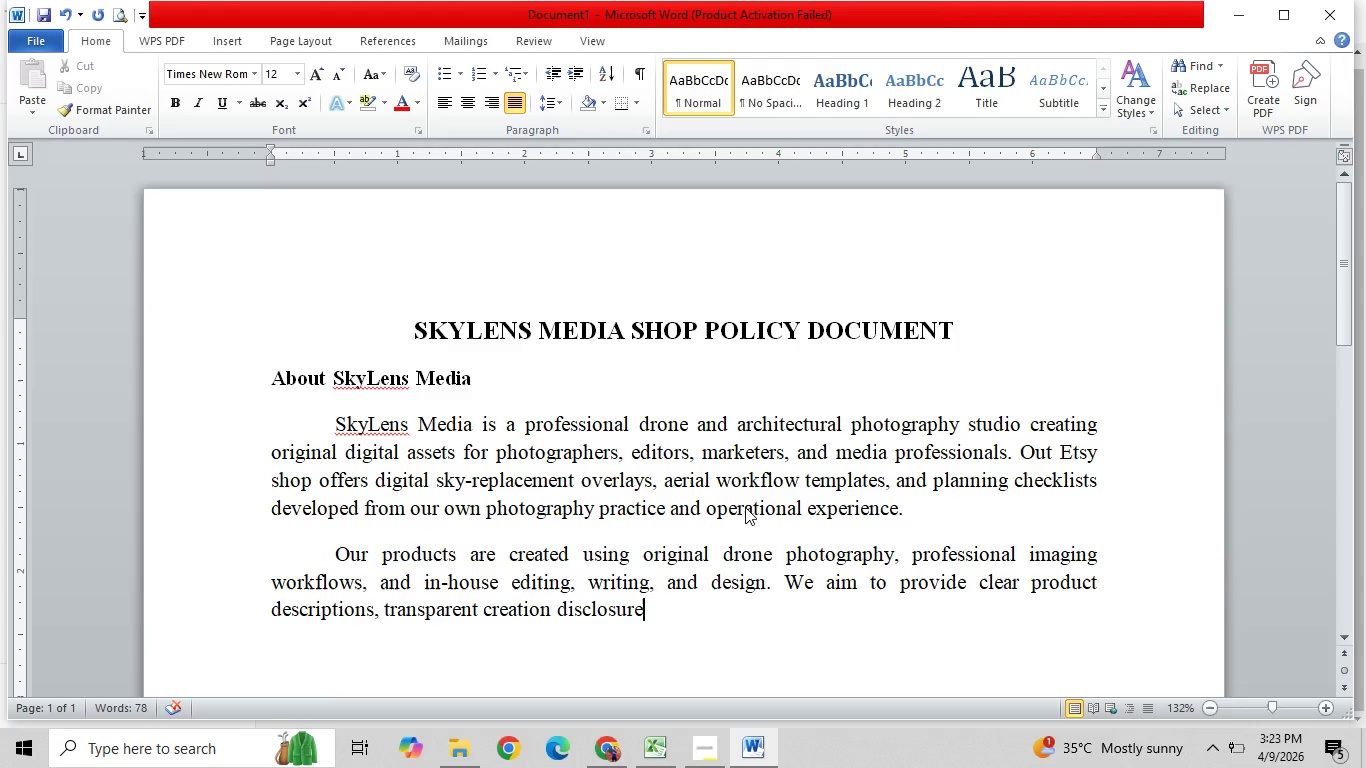 
wait(61.45)
 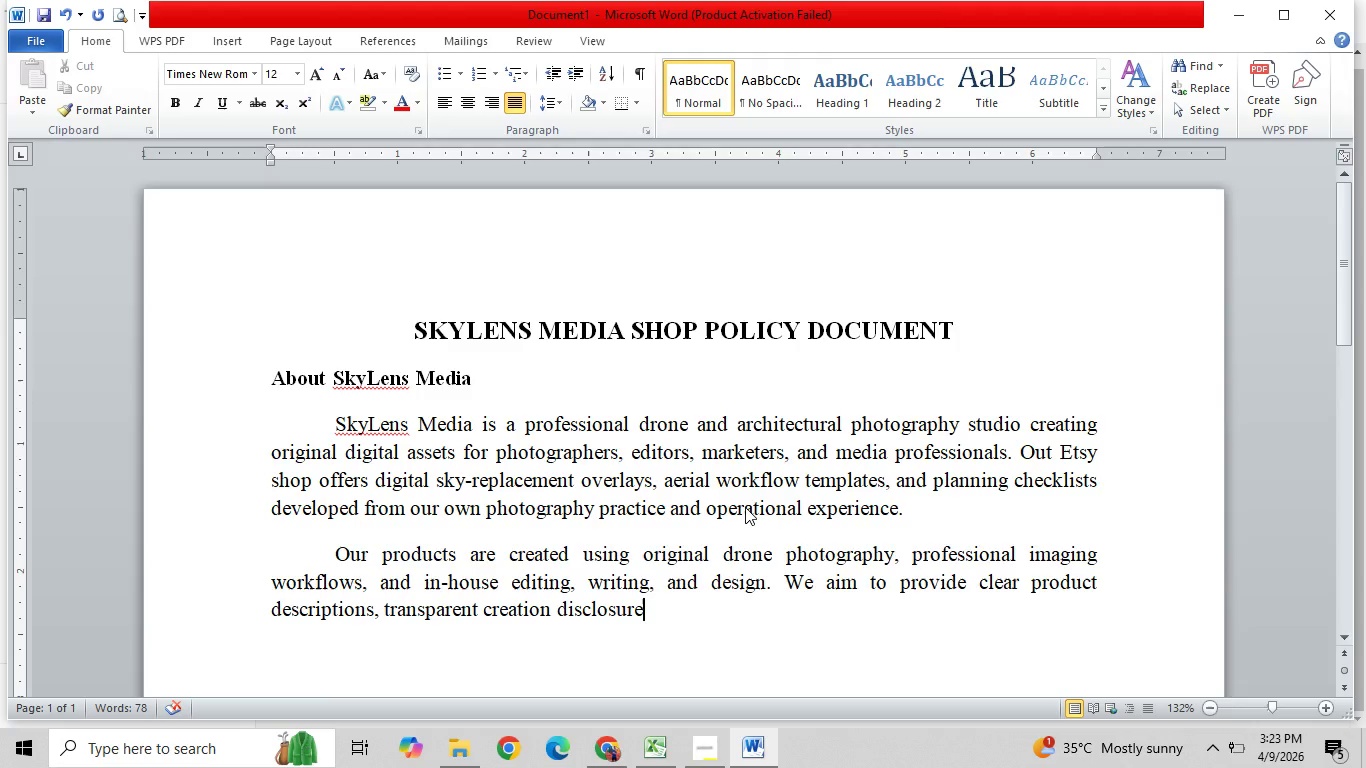 
type(s, straightforward licensing language so buyers understand exactly what they are po)
key(Backspace)
type(urchasing and how they may use it.)
 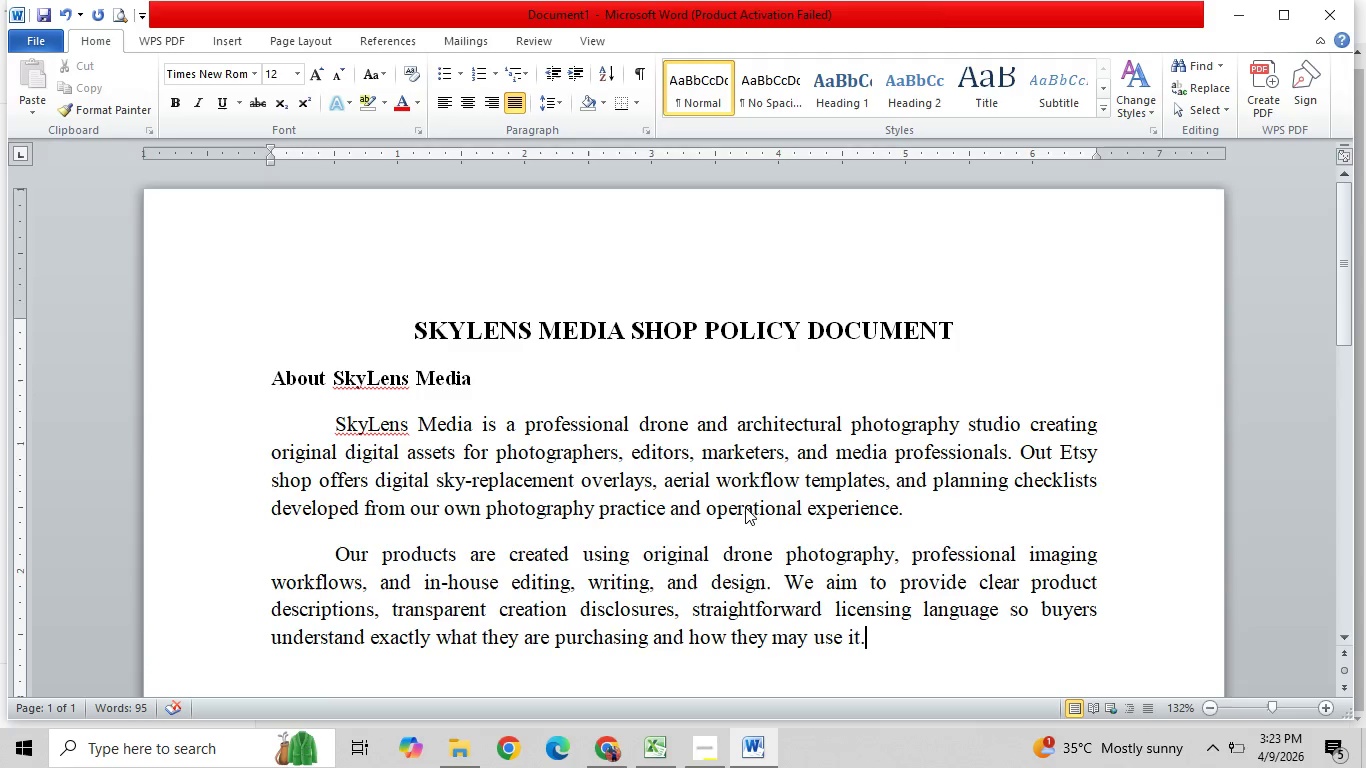 
key(Enter)
 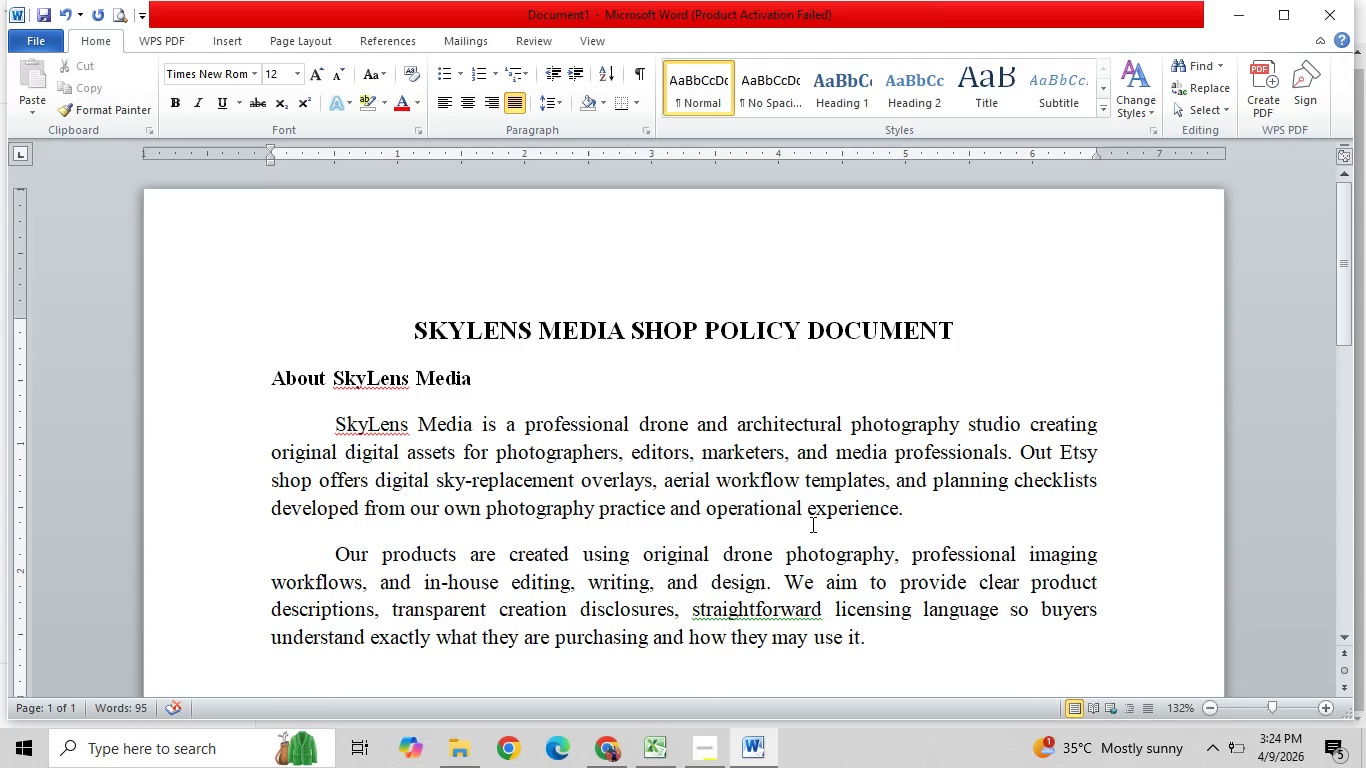 
right_click([724, 615])
 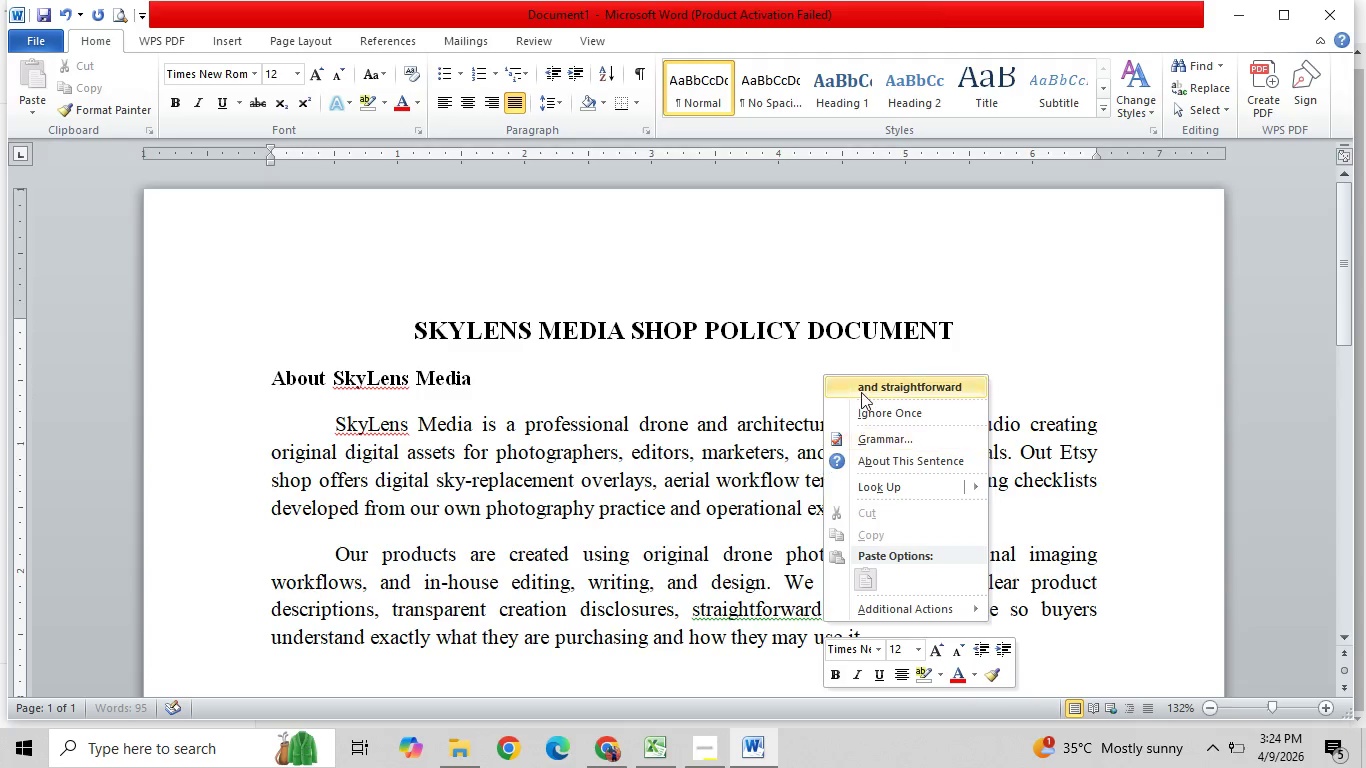 
left_click([861, 392])
 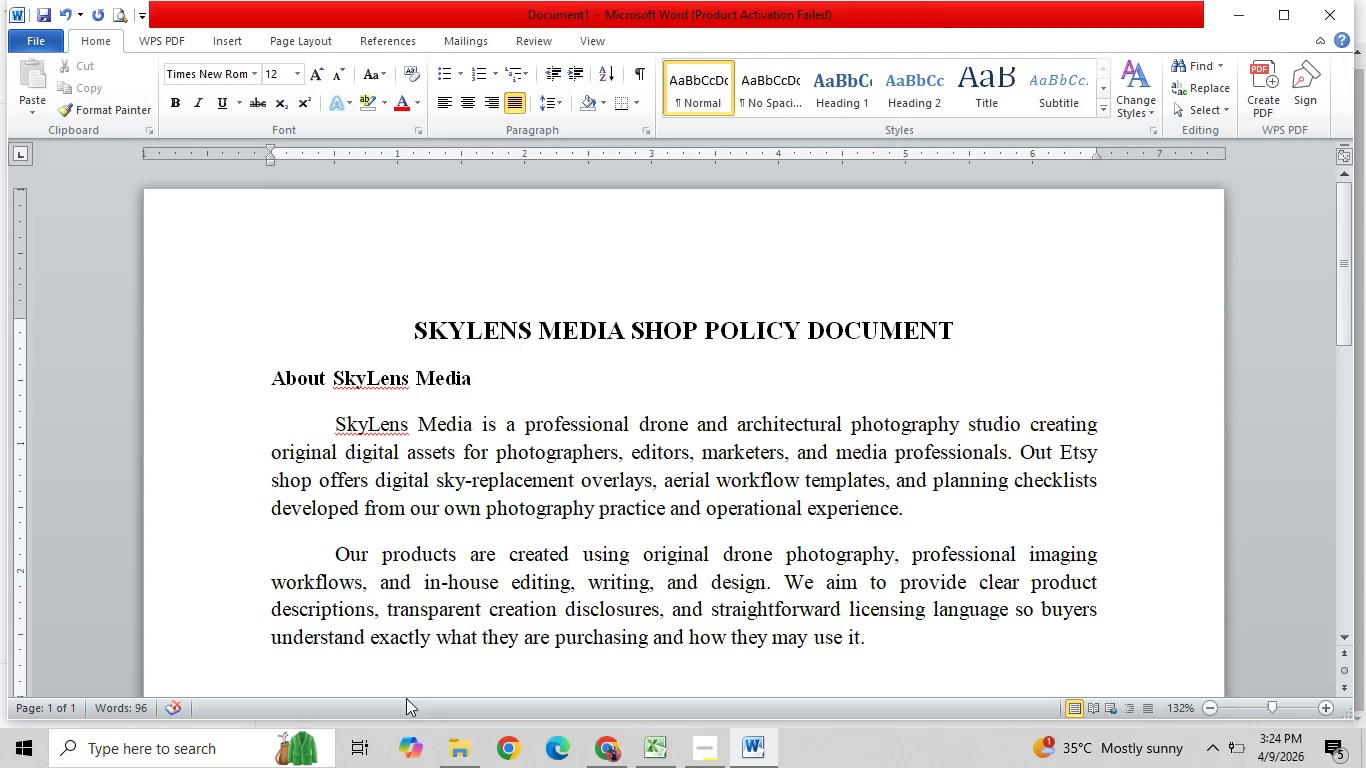 
left_click([369, 671])
 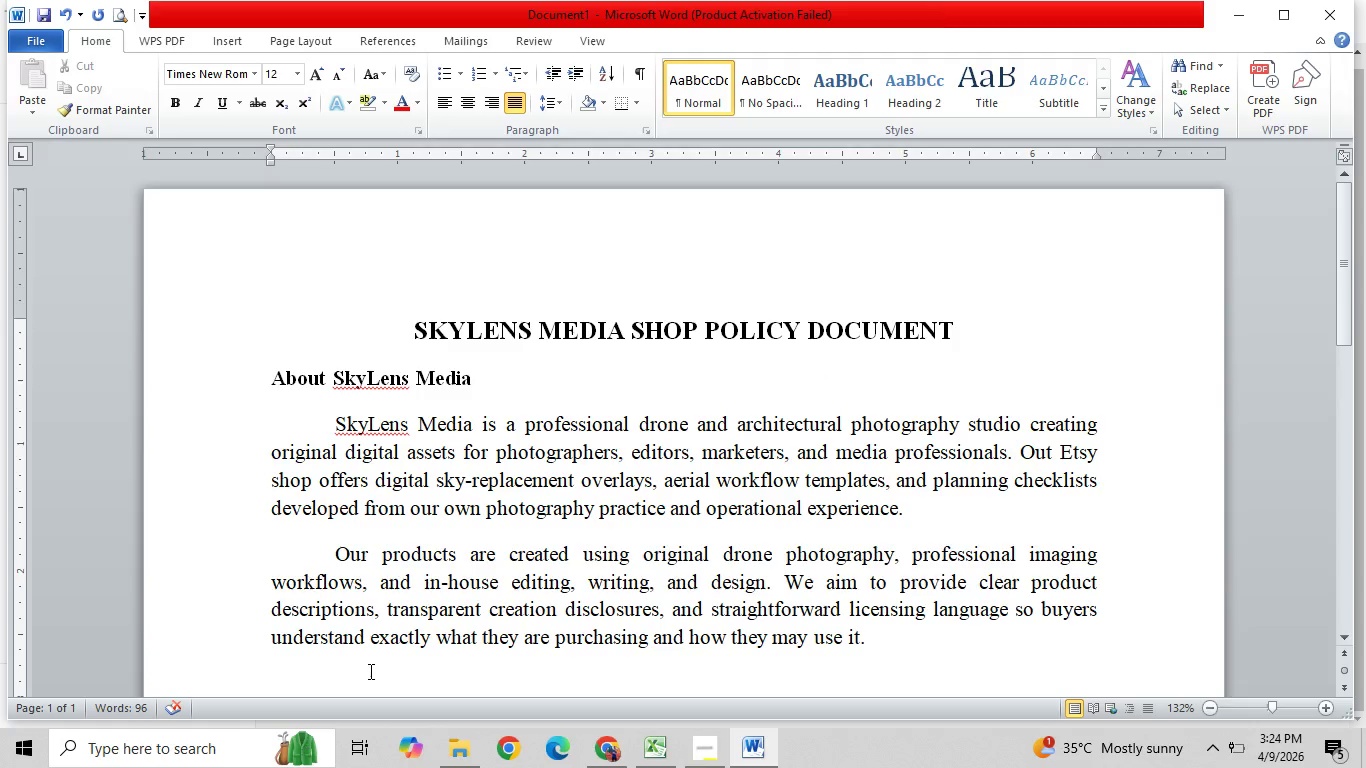 
key(Tab)
type(All digitala)
key(Backspace)
type( assets sold in this shop are vr)
key(Backspace)
key(Backspace)
type(created, authored)
 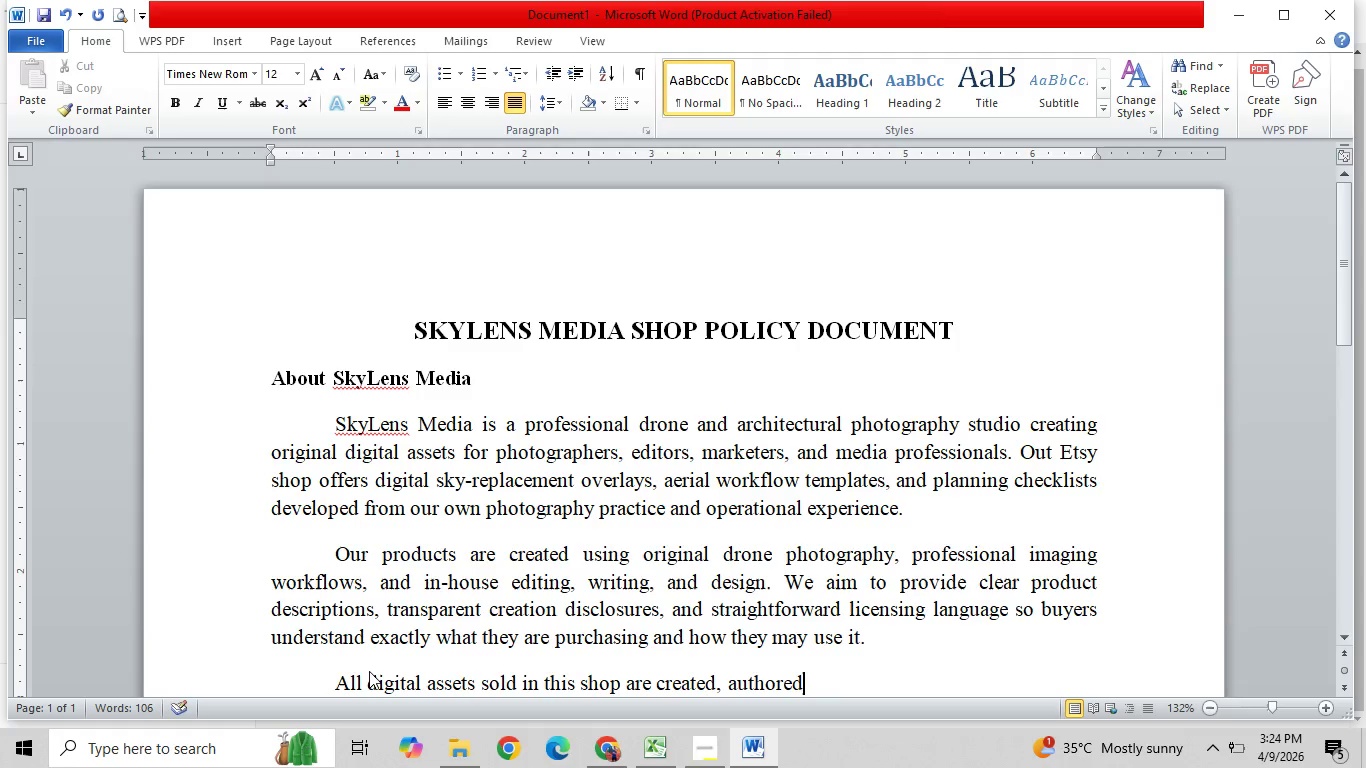 
type(,.)
key(Backspace)
type( photographed, edited, or designated)
key(Backspace)
key(Backspace)
key(Backspace)
key(Backspace)
key(Backspace)
type(ned by SkyLens MEdia i)
key(Backspace)
type(unless otherwie)
key(Backspace)
type(se stated.)
 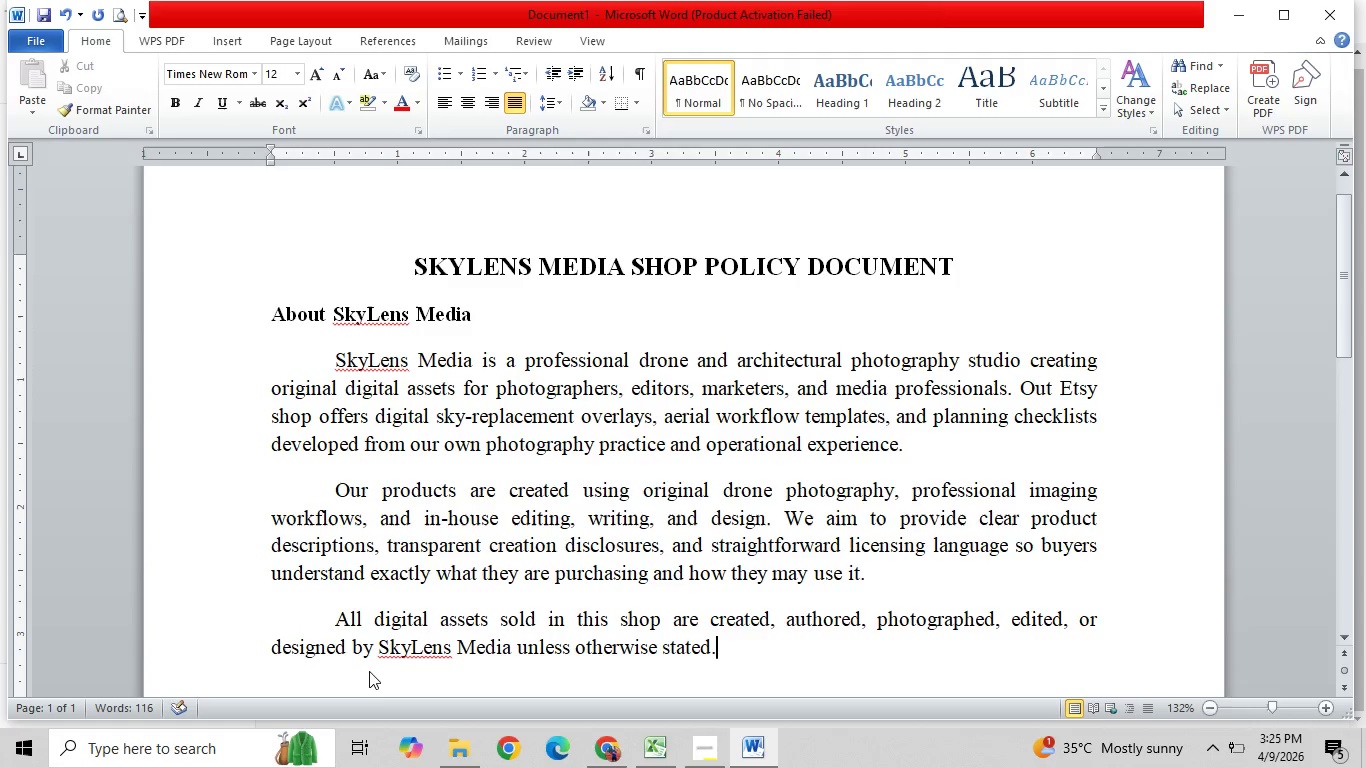 
key(Enter)
 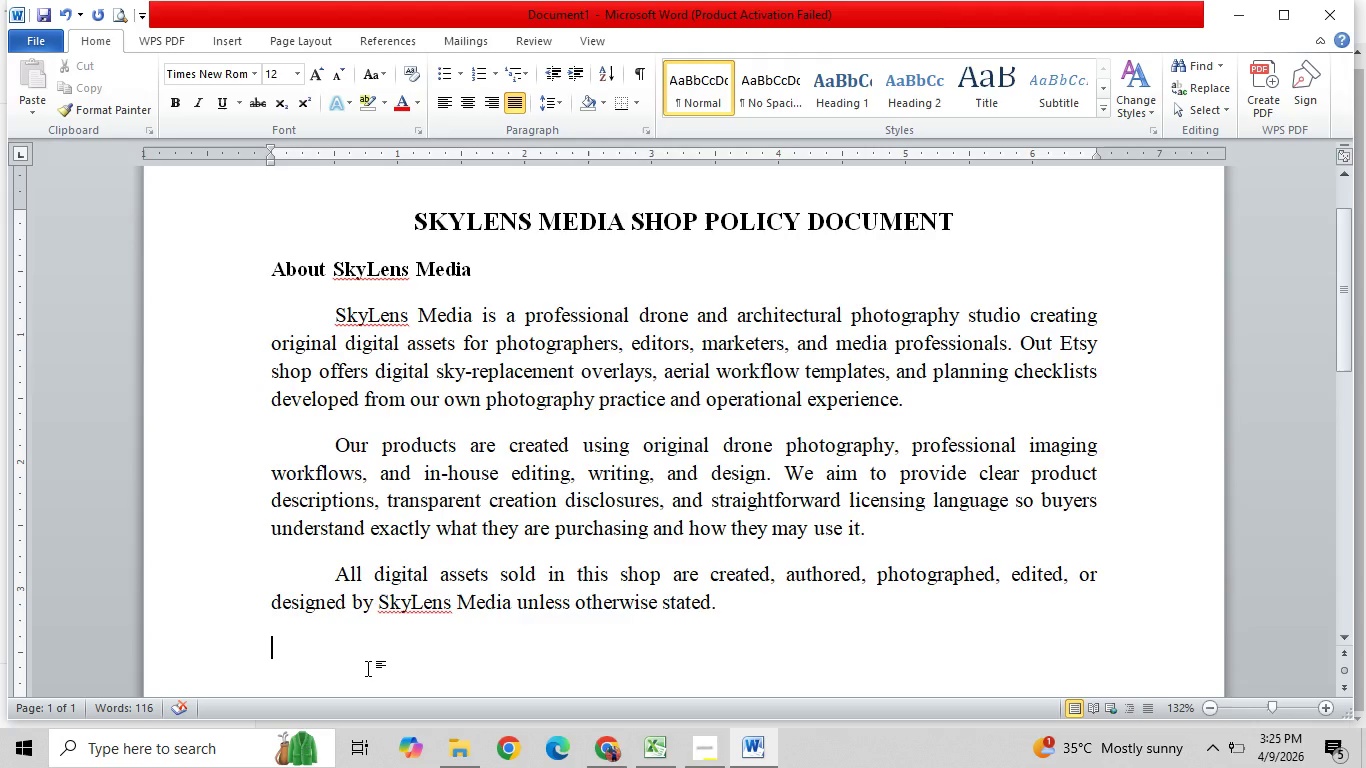 
key(Control+B)
 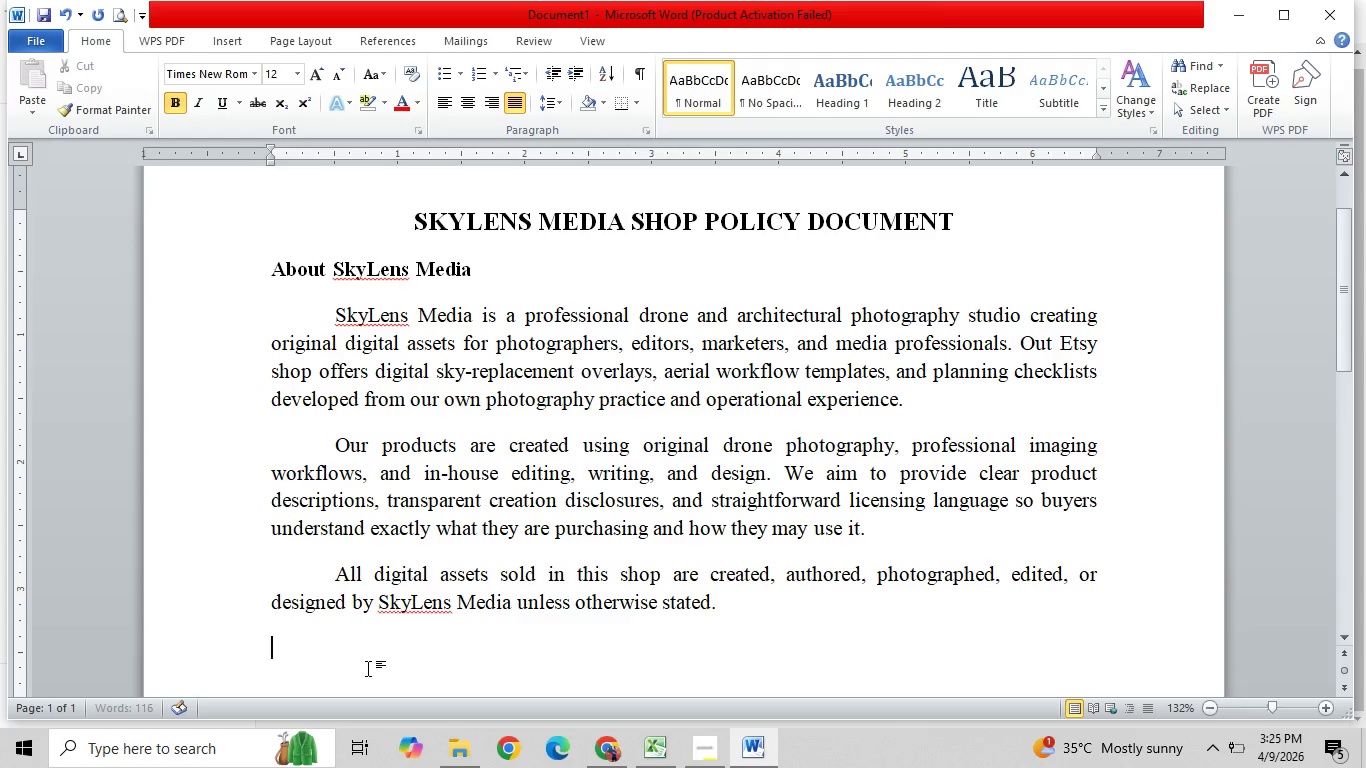 
type(Digital Downloads Policy)
 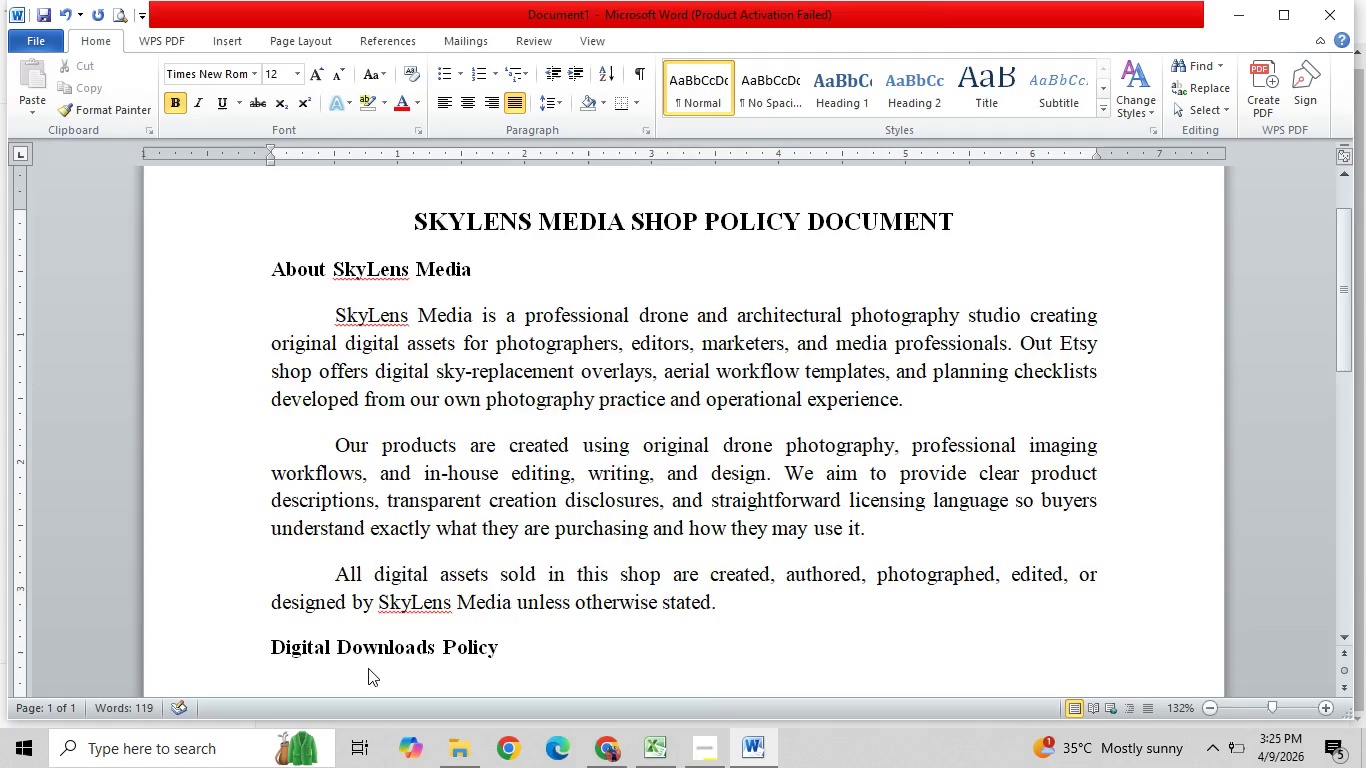 
key(Enter)
 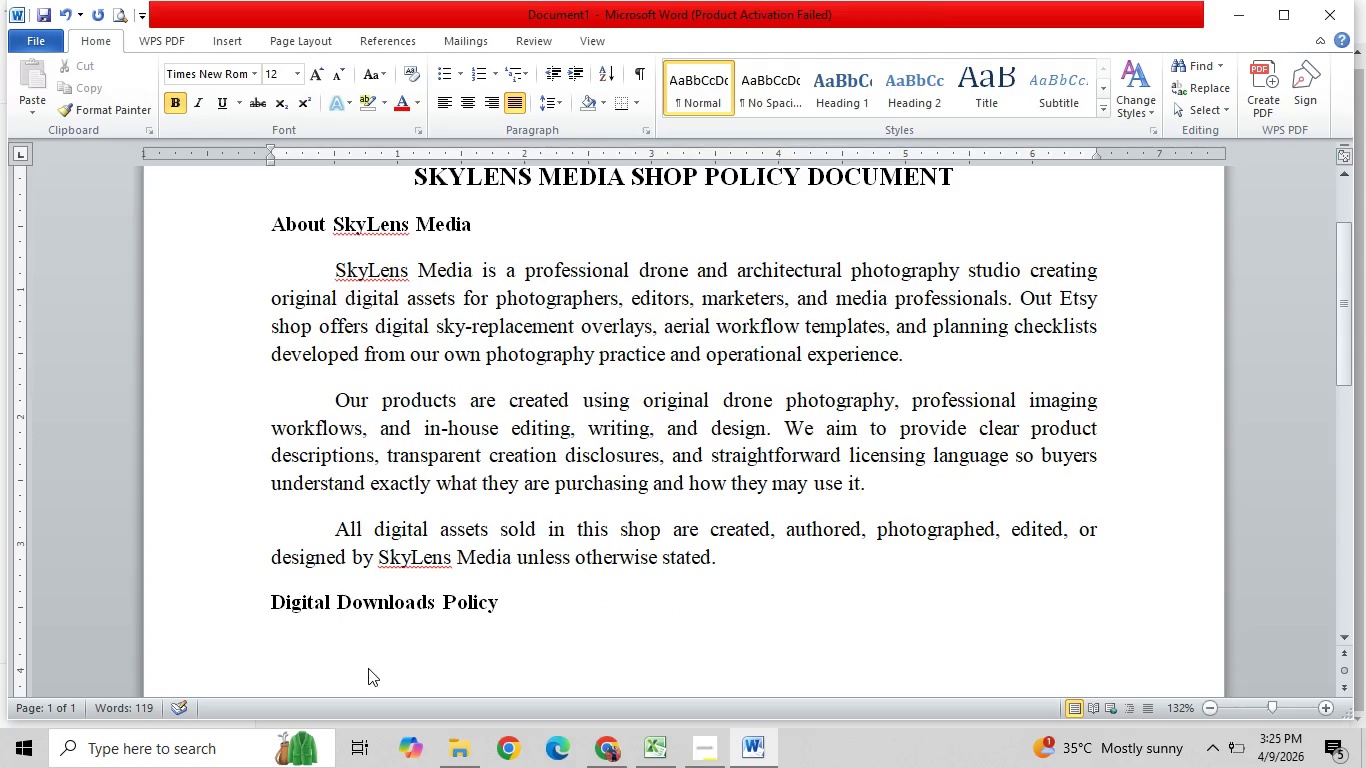 
key(Control+B)
 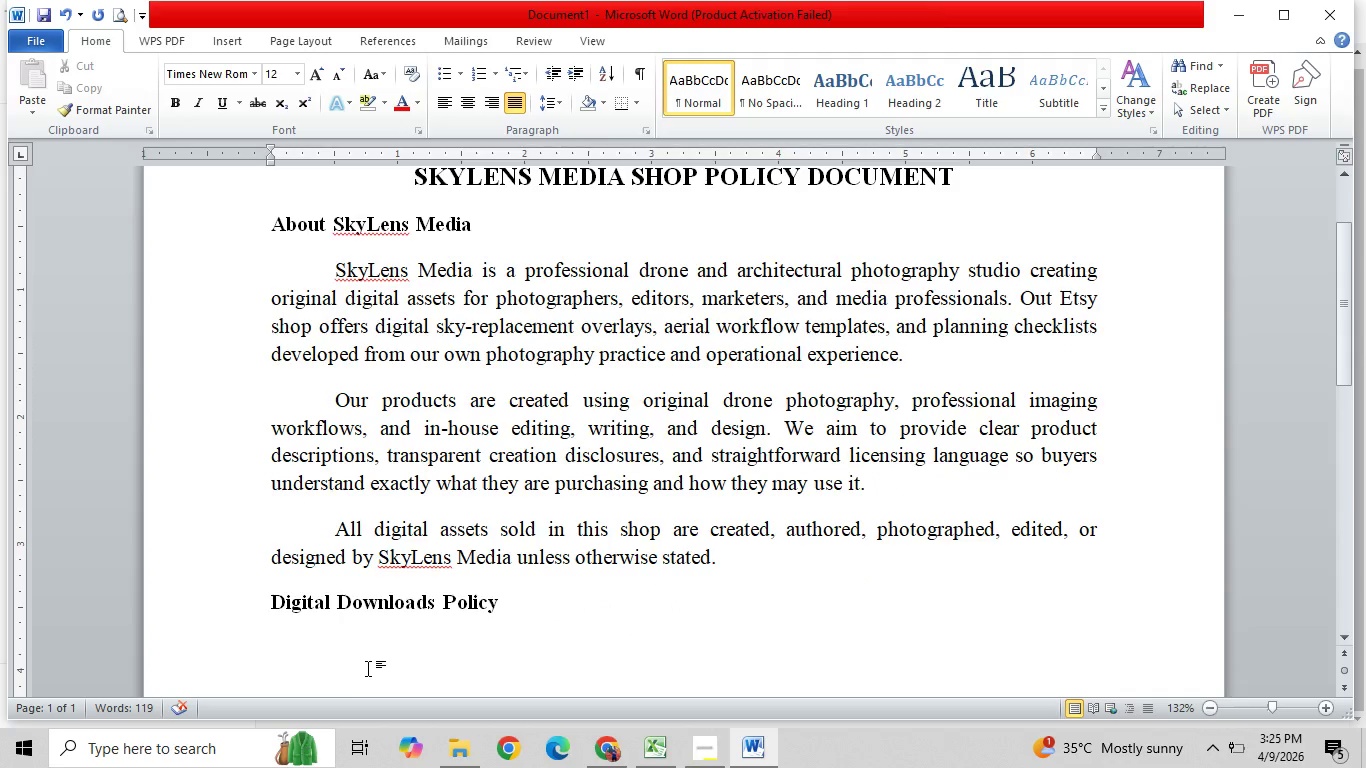 
key(Tab)
type(All items sold by SkyLens MEdia are digital products oml)
key(Backspace)
key(Backspace)
type(nly)
 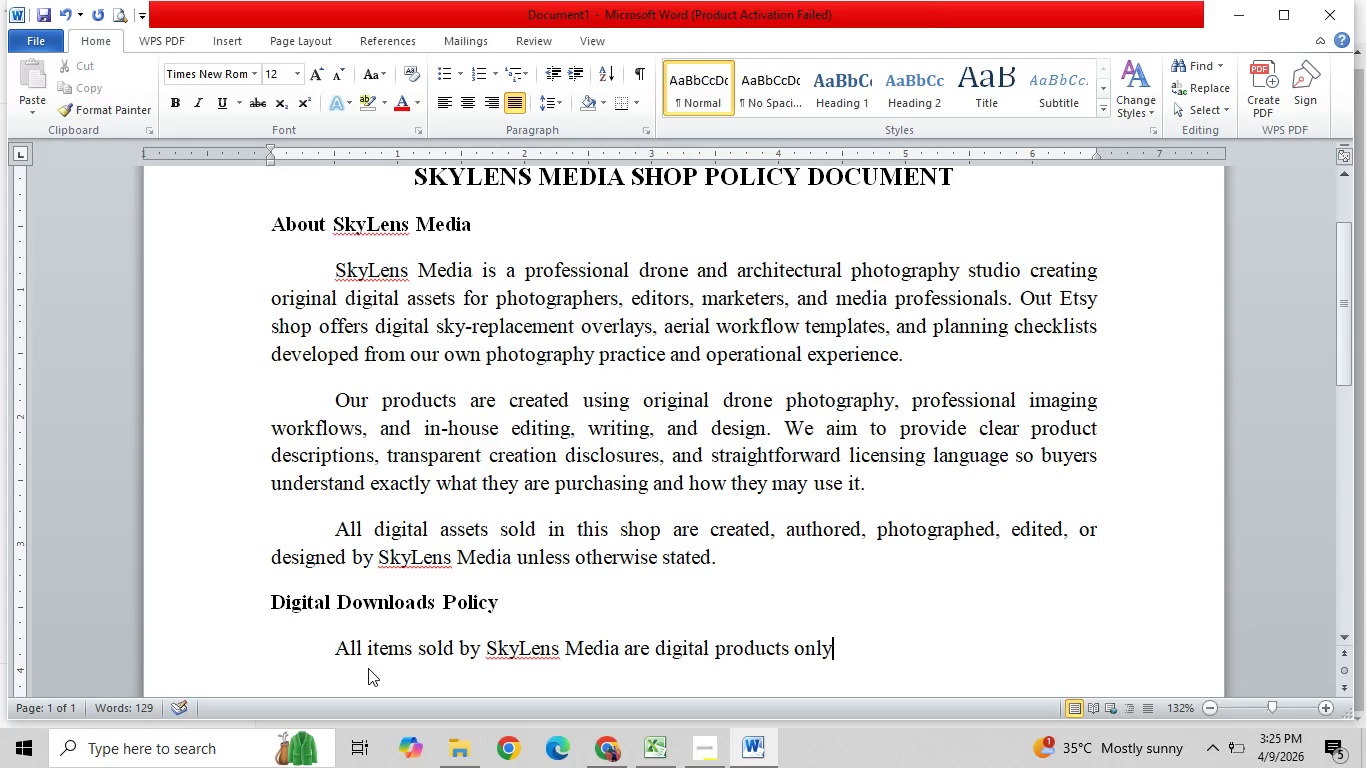 
left_click_drag(start_coordinate=[665, 646], to_coordinate=[729, 653])
 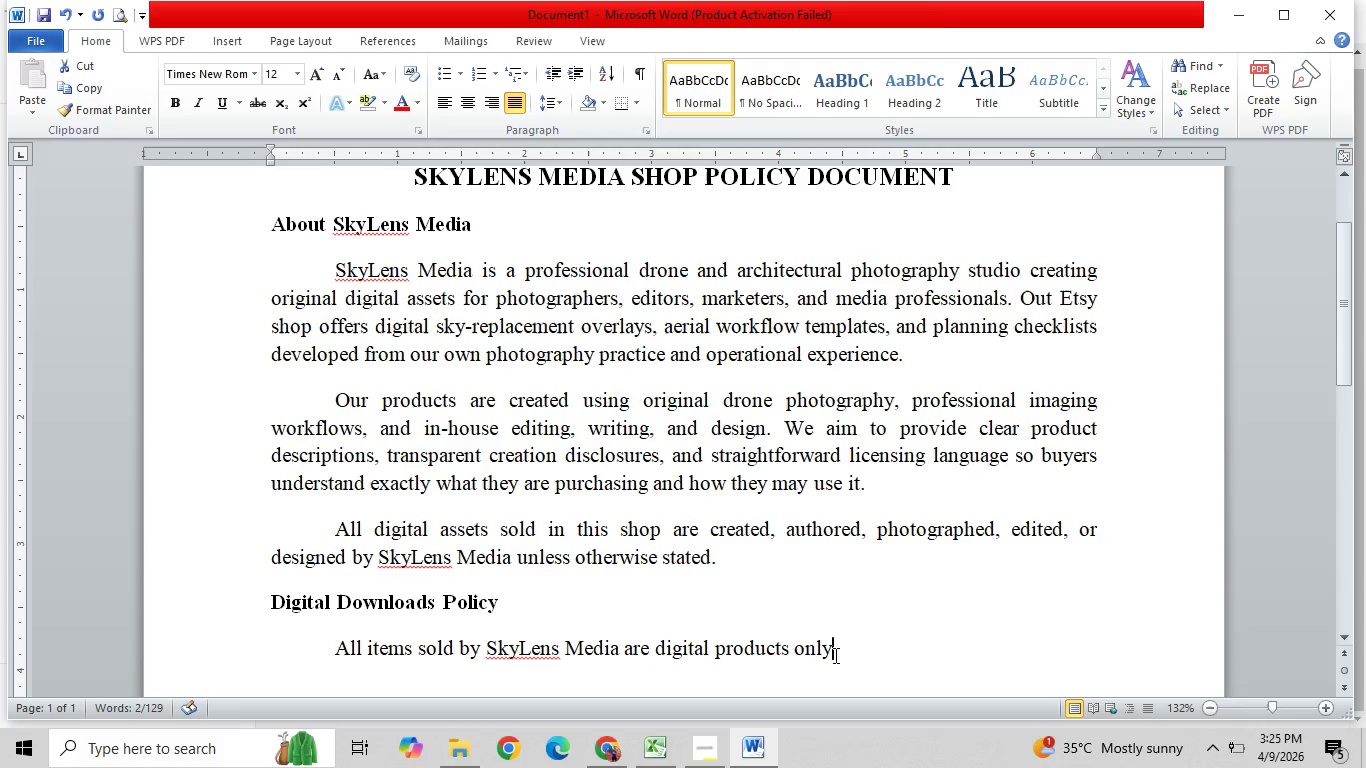 
left_click_drag(start_coordinate=[835, 655], to_coordinate=[652, 653])
 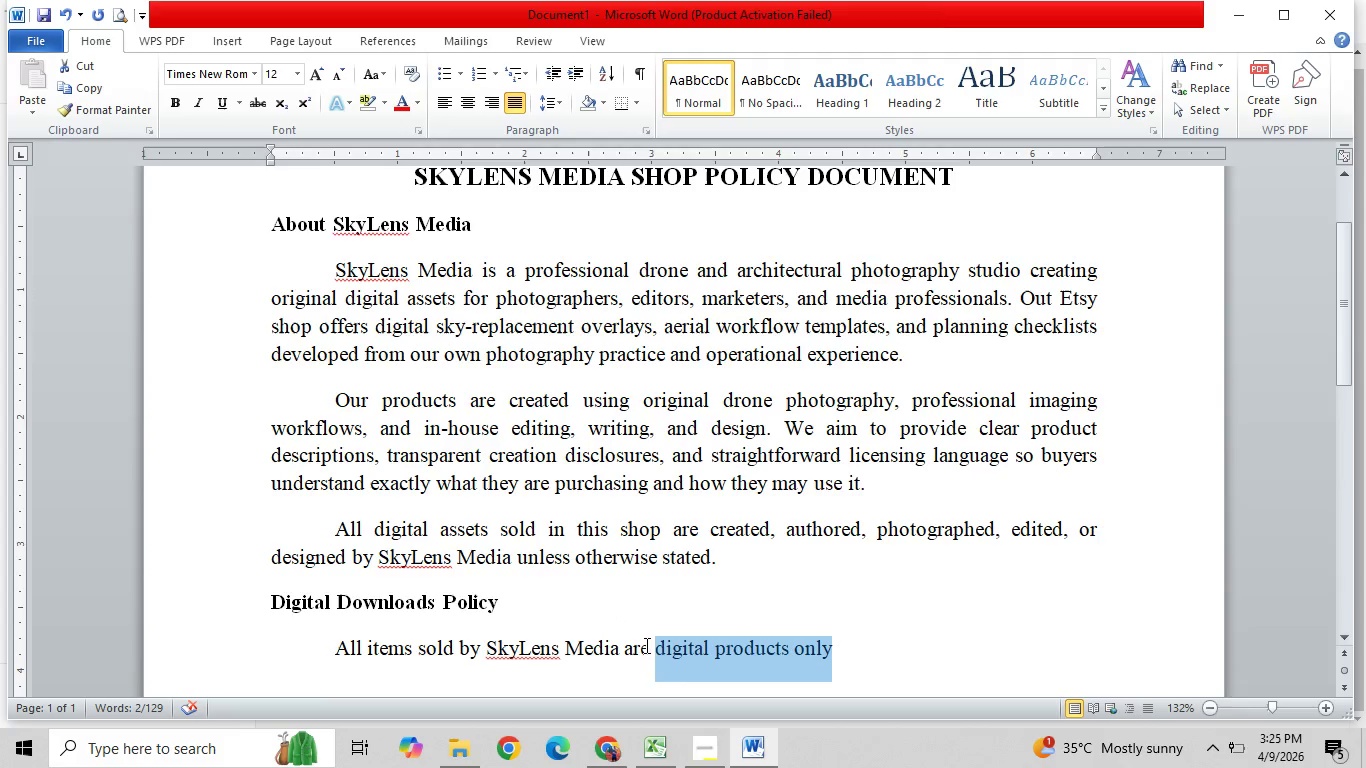 
key(Control+B)
 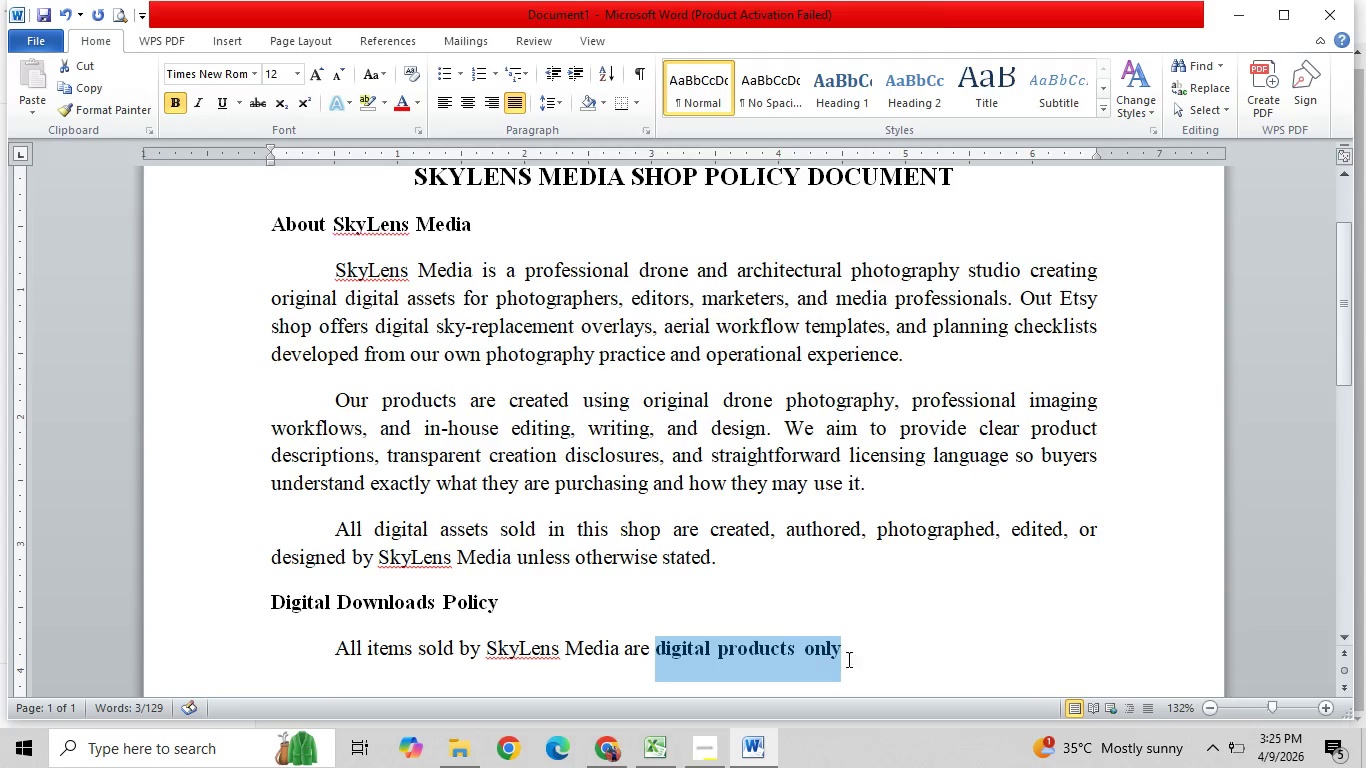 
left_click([879, 652])
 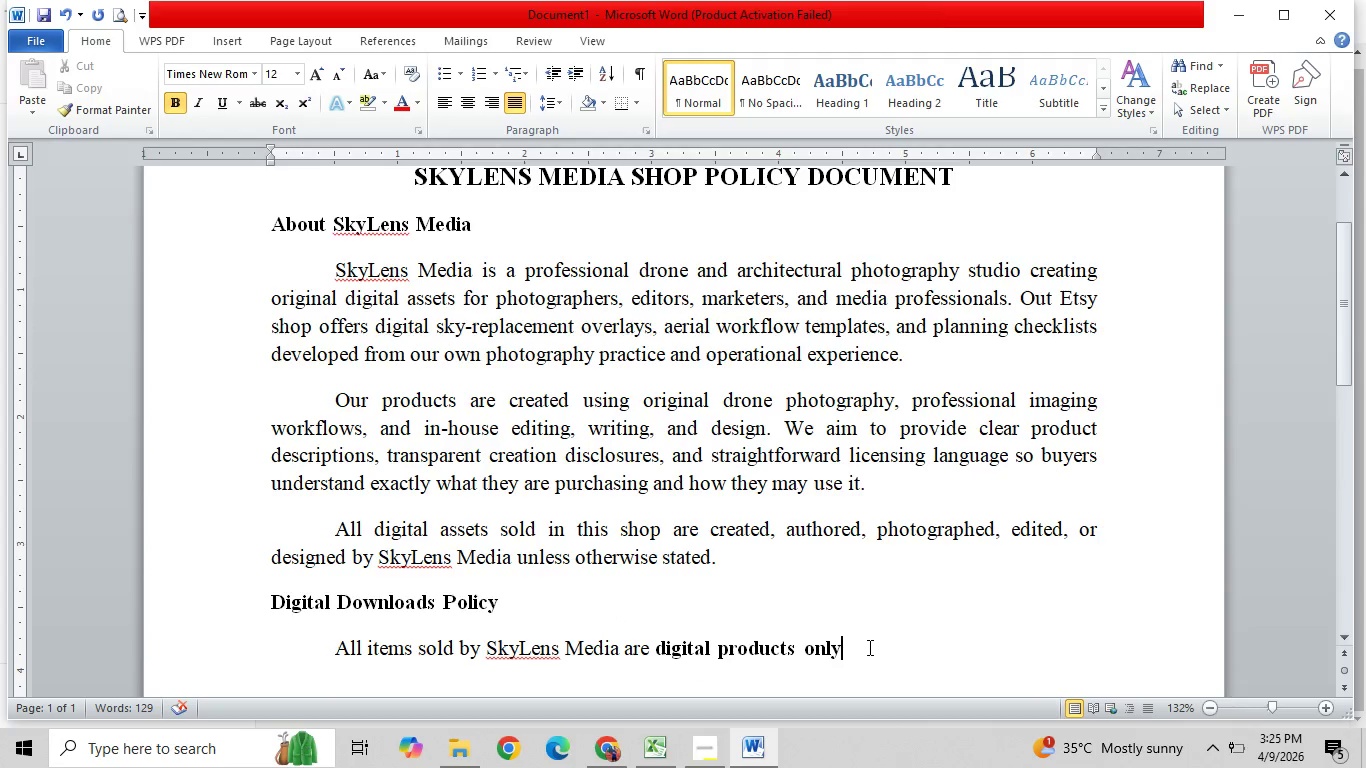 
key(Period)
 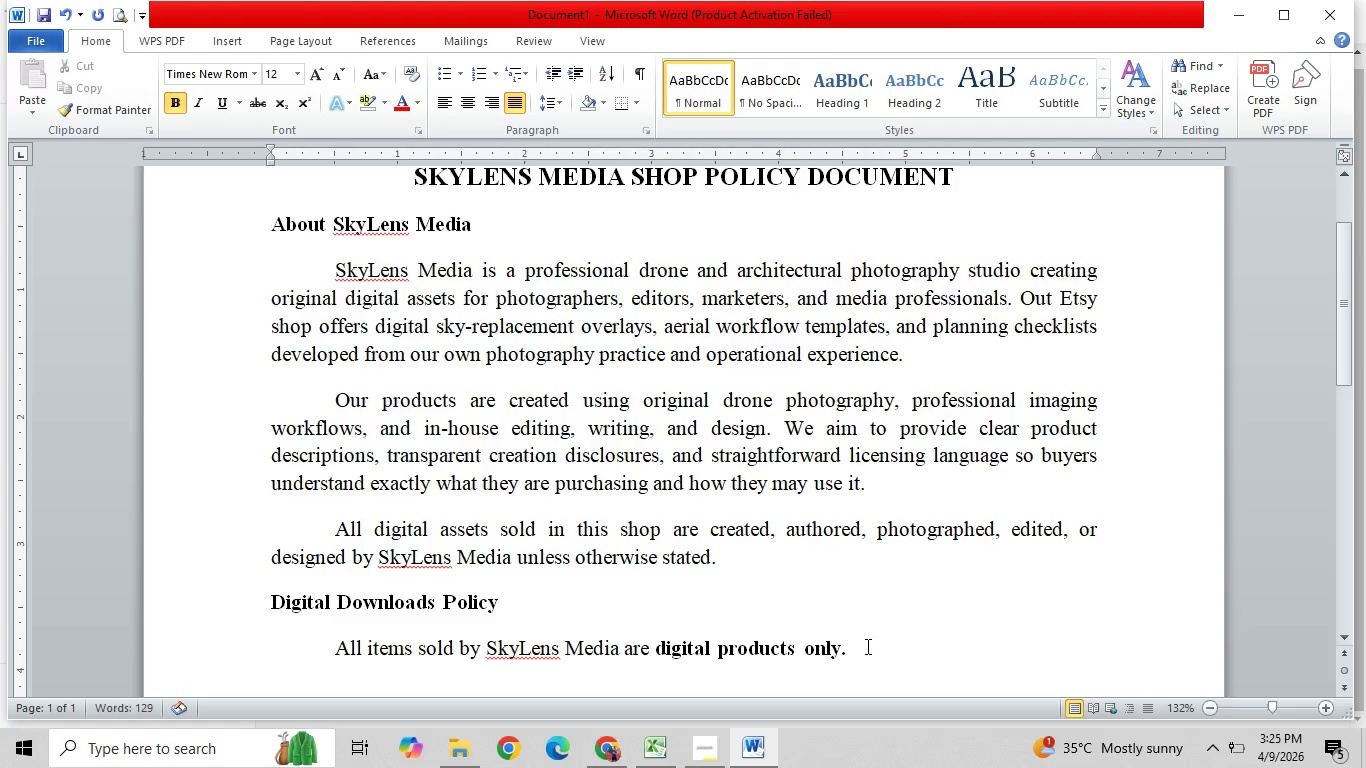 
key(Enter)
 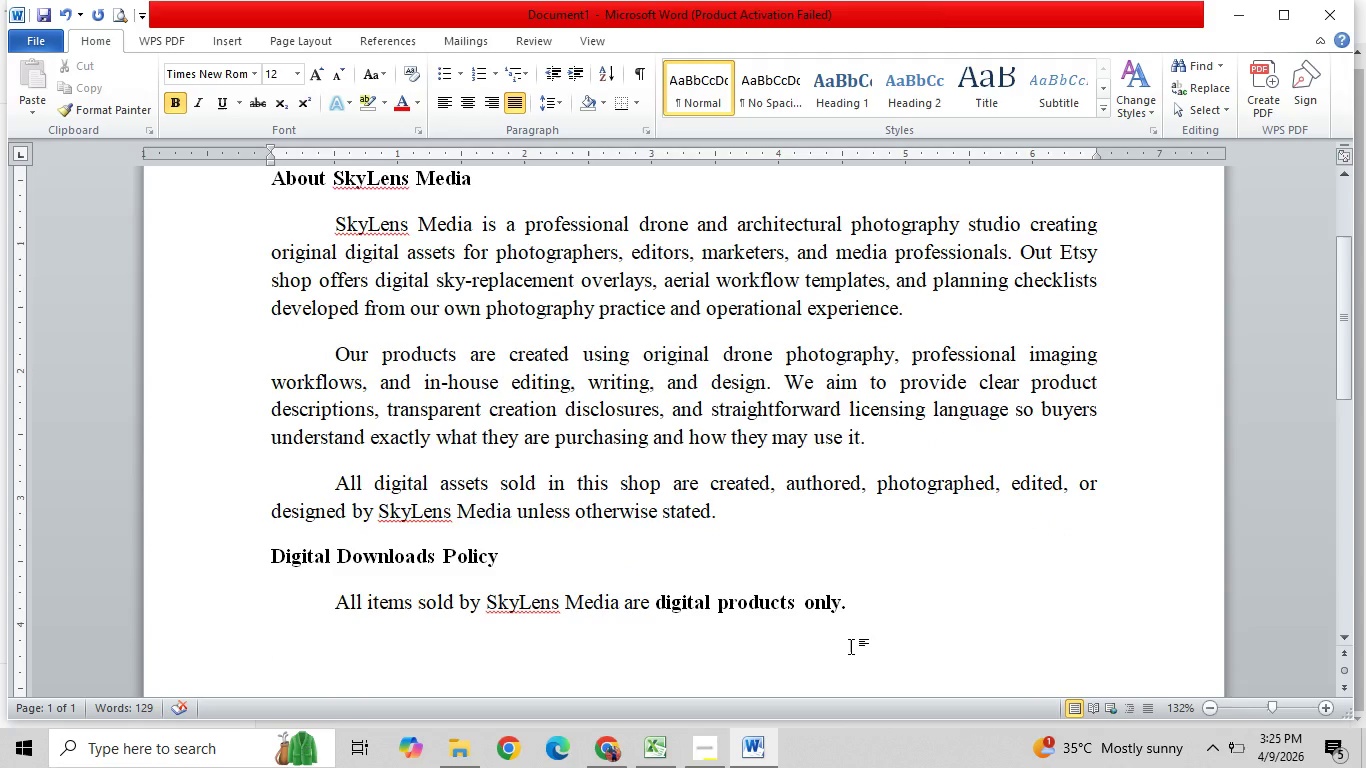 
key(Control+B)
 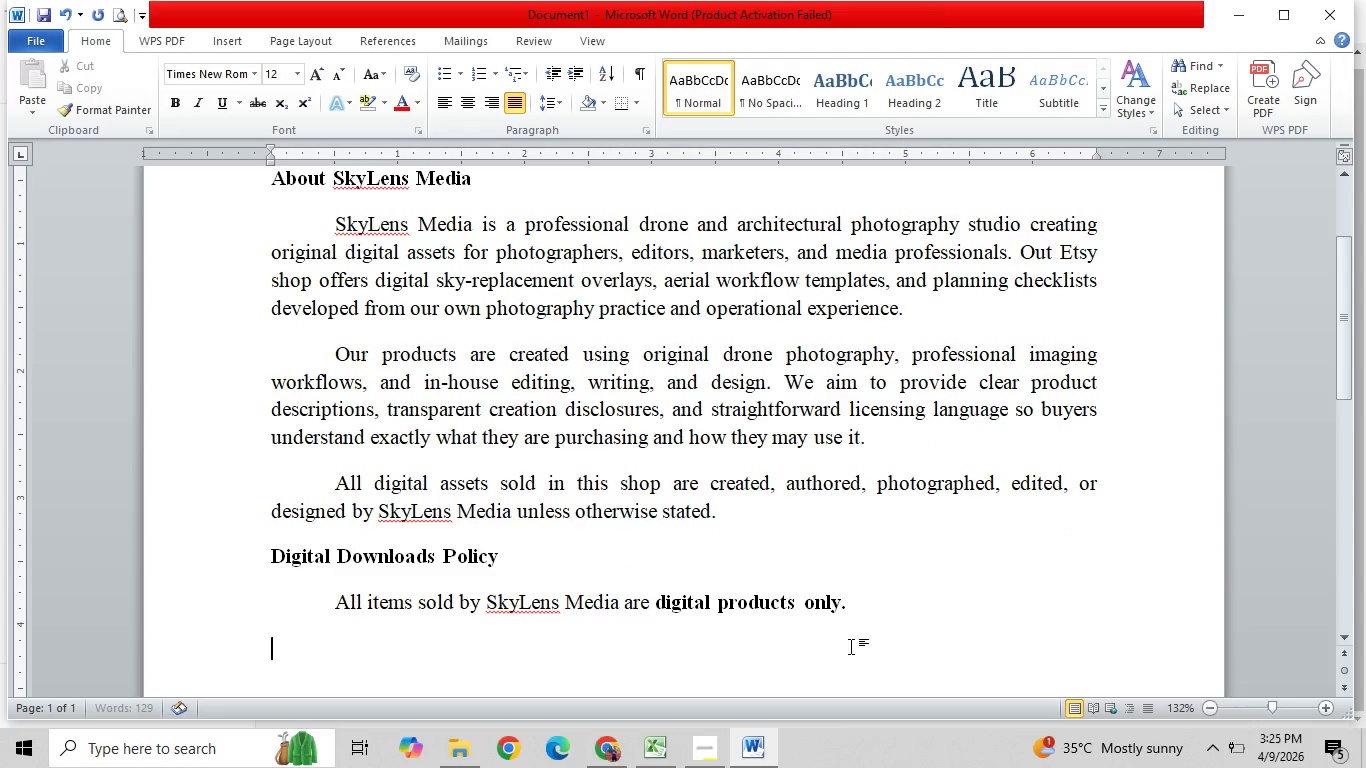 
key(Shift+N)
 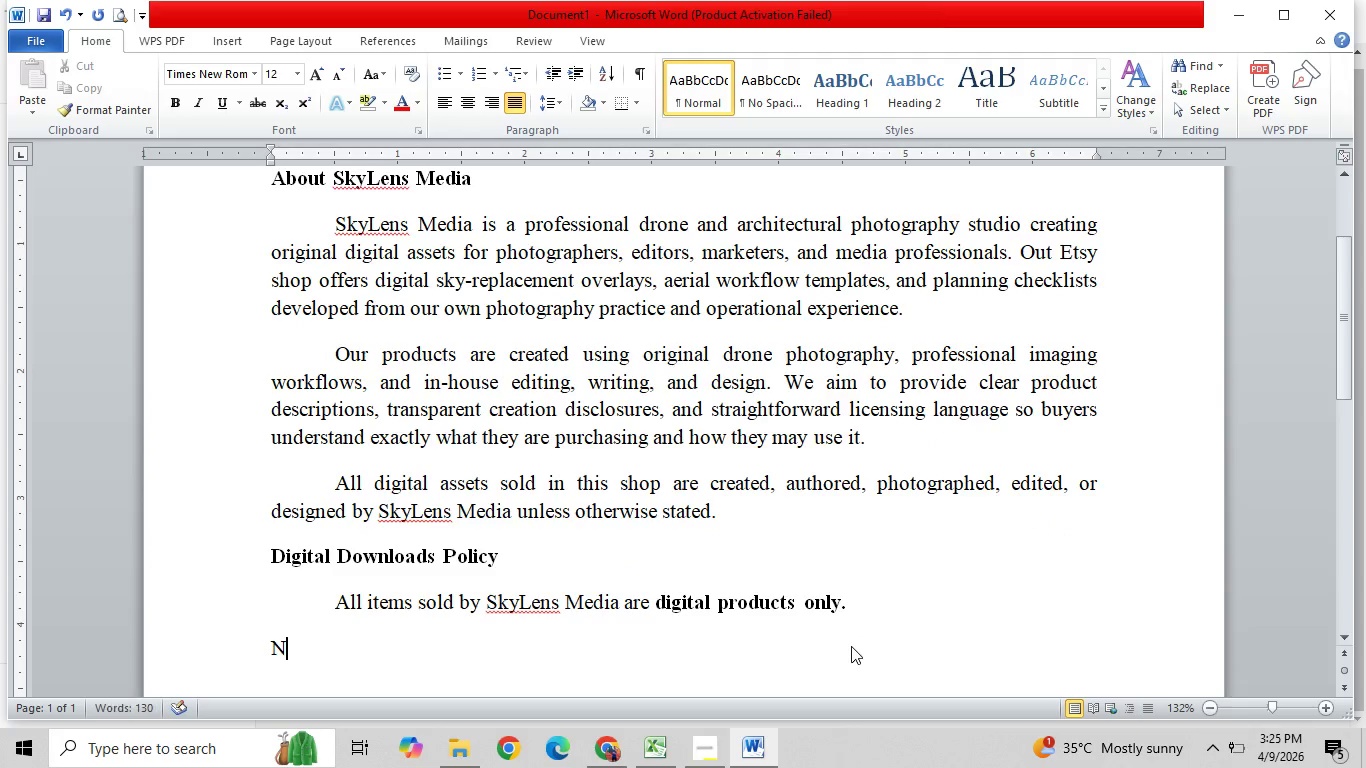 
key(Backspace)
 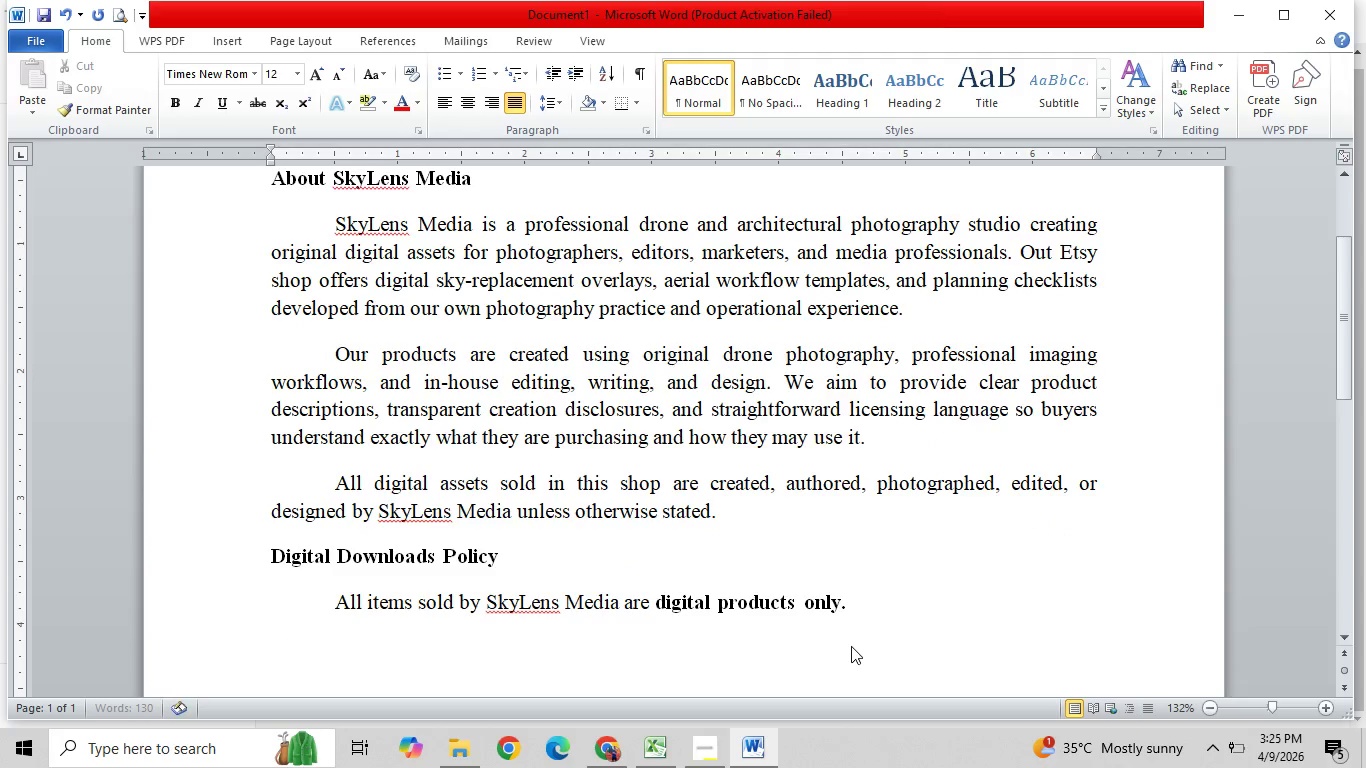 
key(Control+B)
 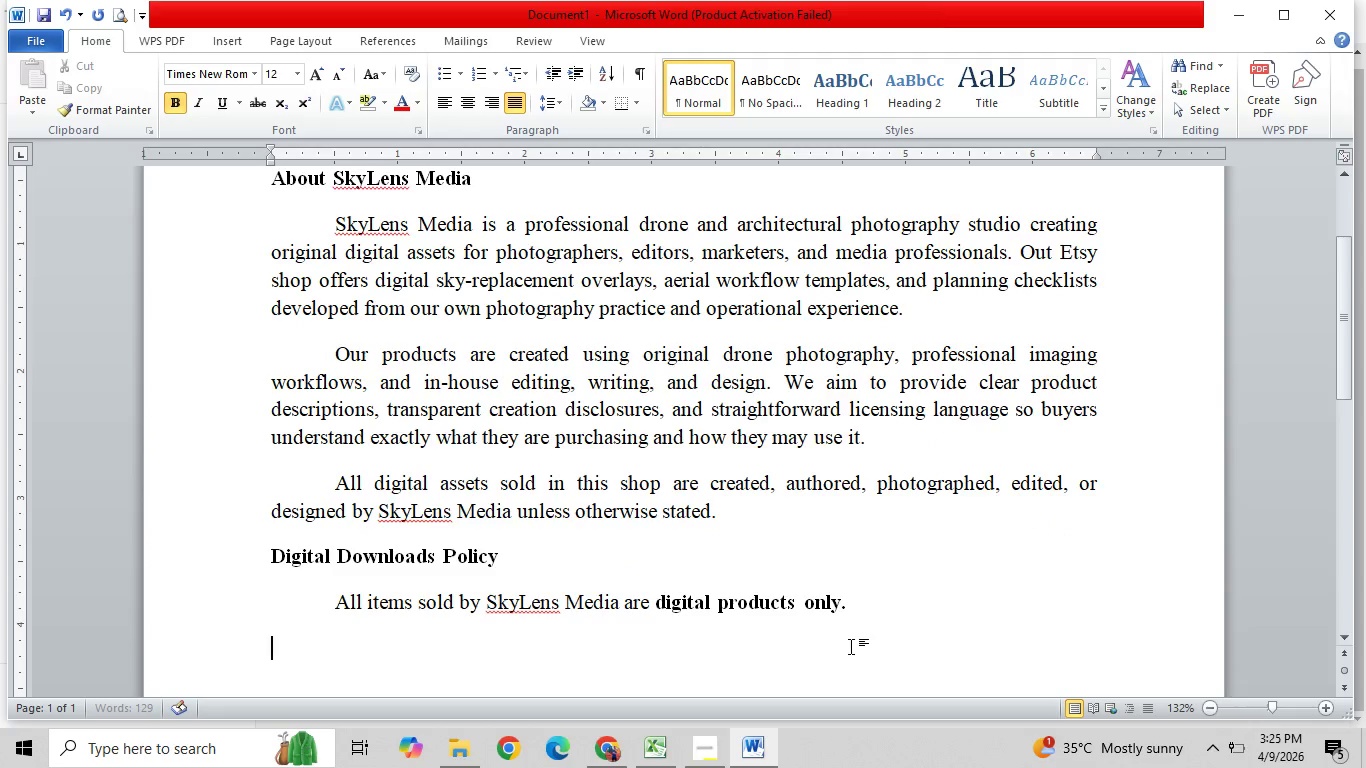 
type(No Physicak)
key(Backspace)
type(l Itemn)
key(Backspace)
type( )
 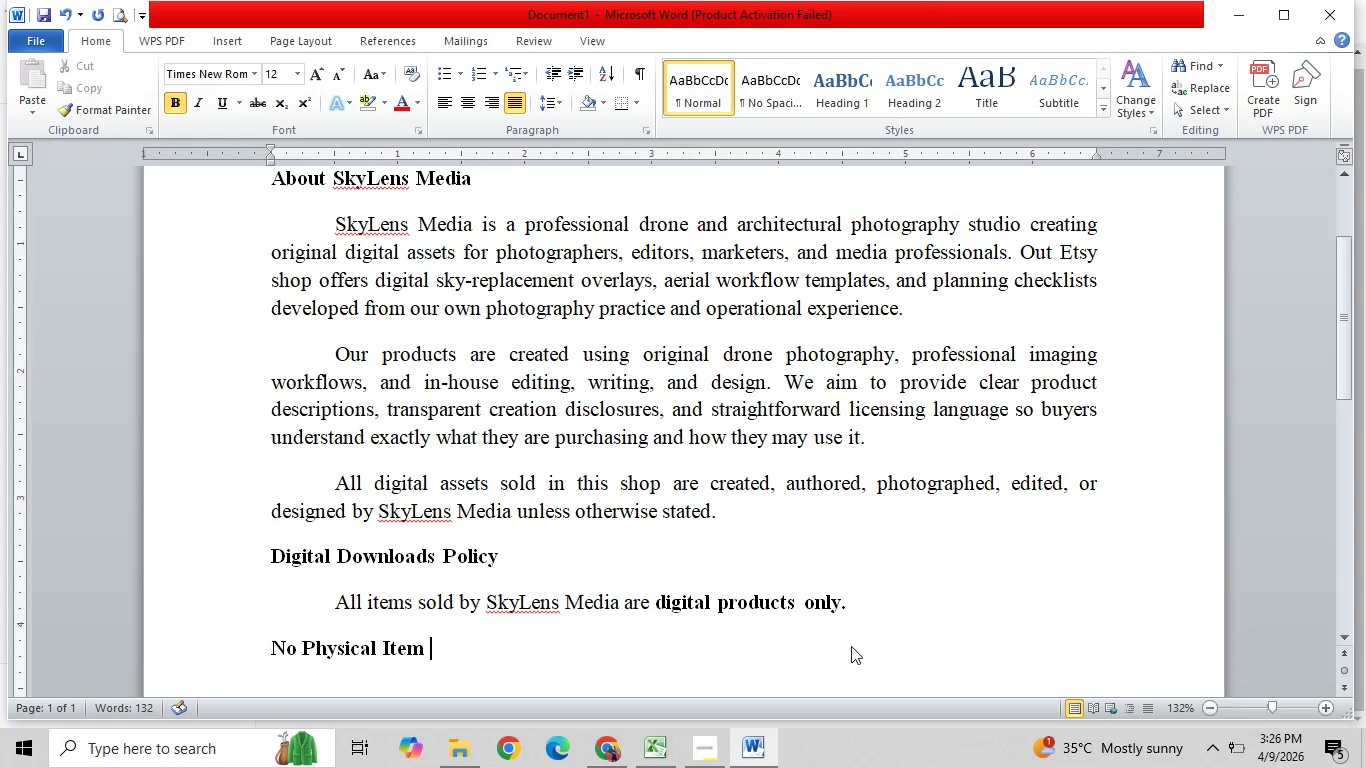 
key(Backspace)
 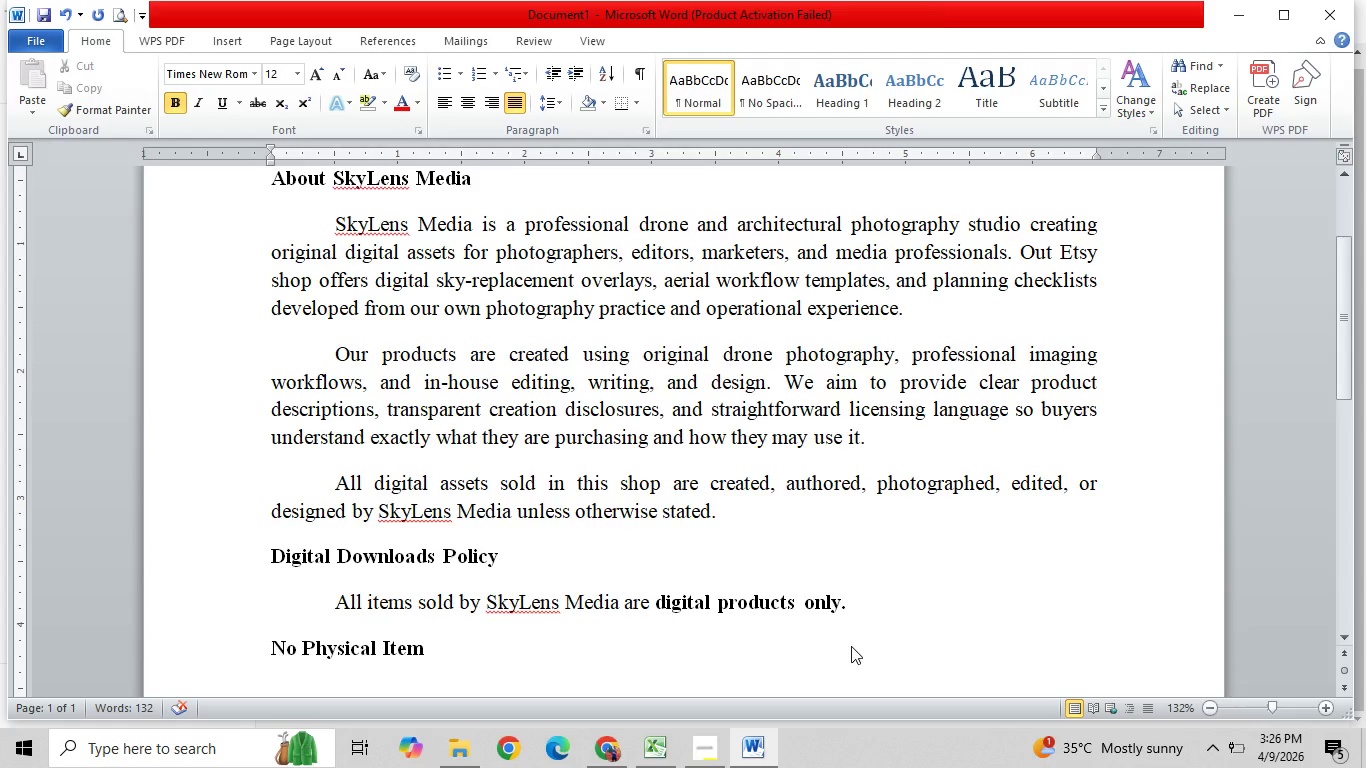 
type( Will be Shipped)
 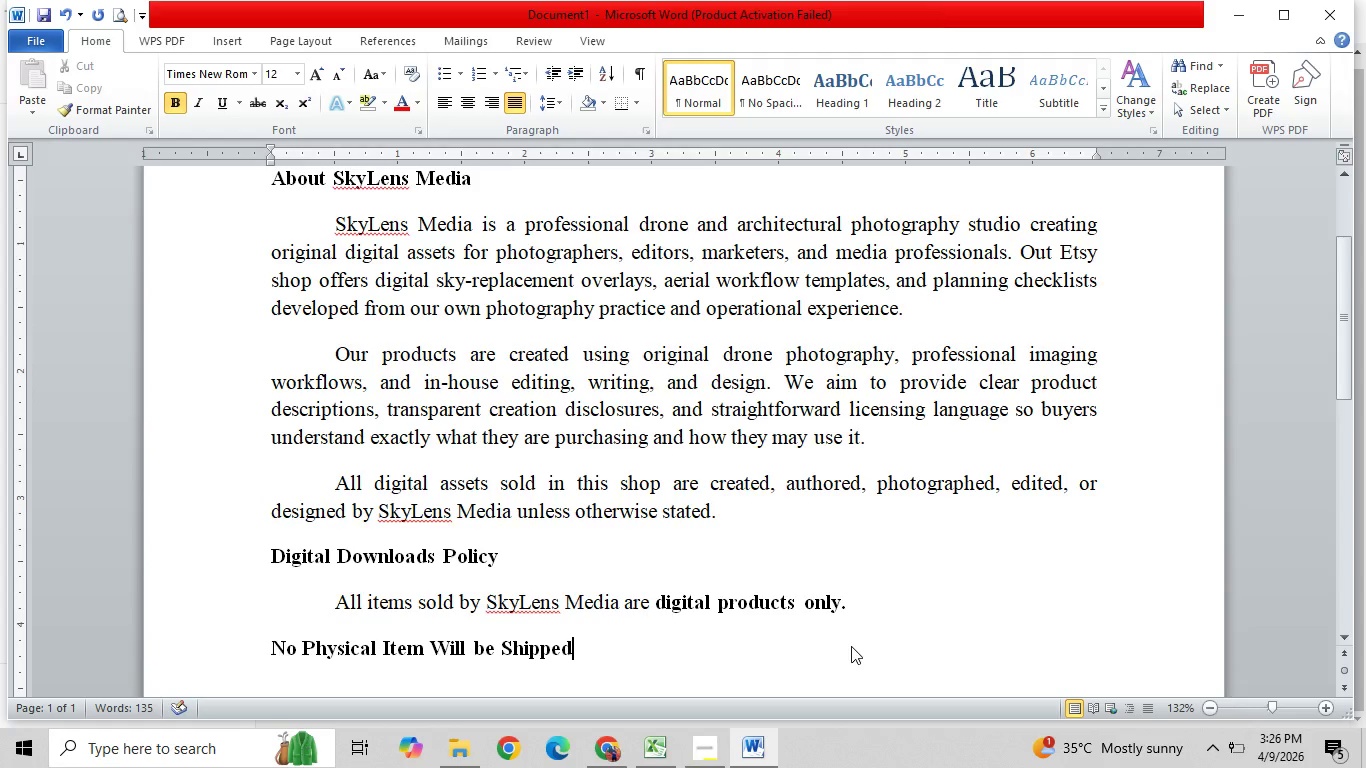 
key(Enter)
 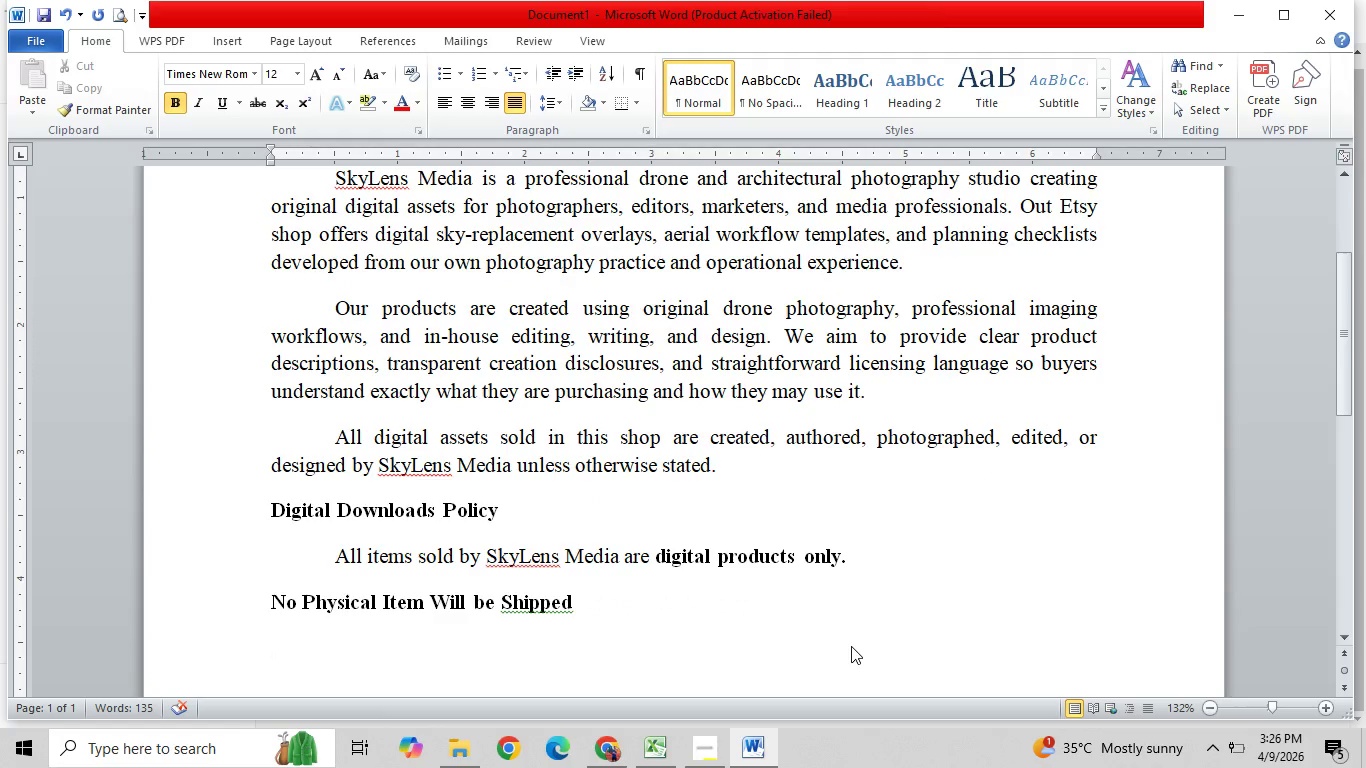 
key(Control+B)
 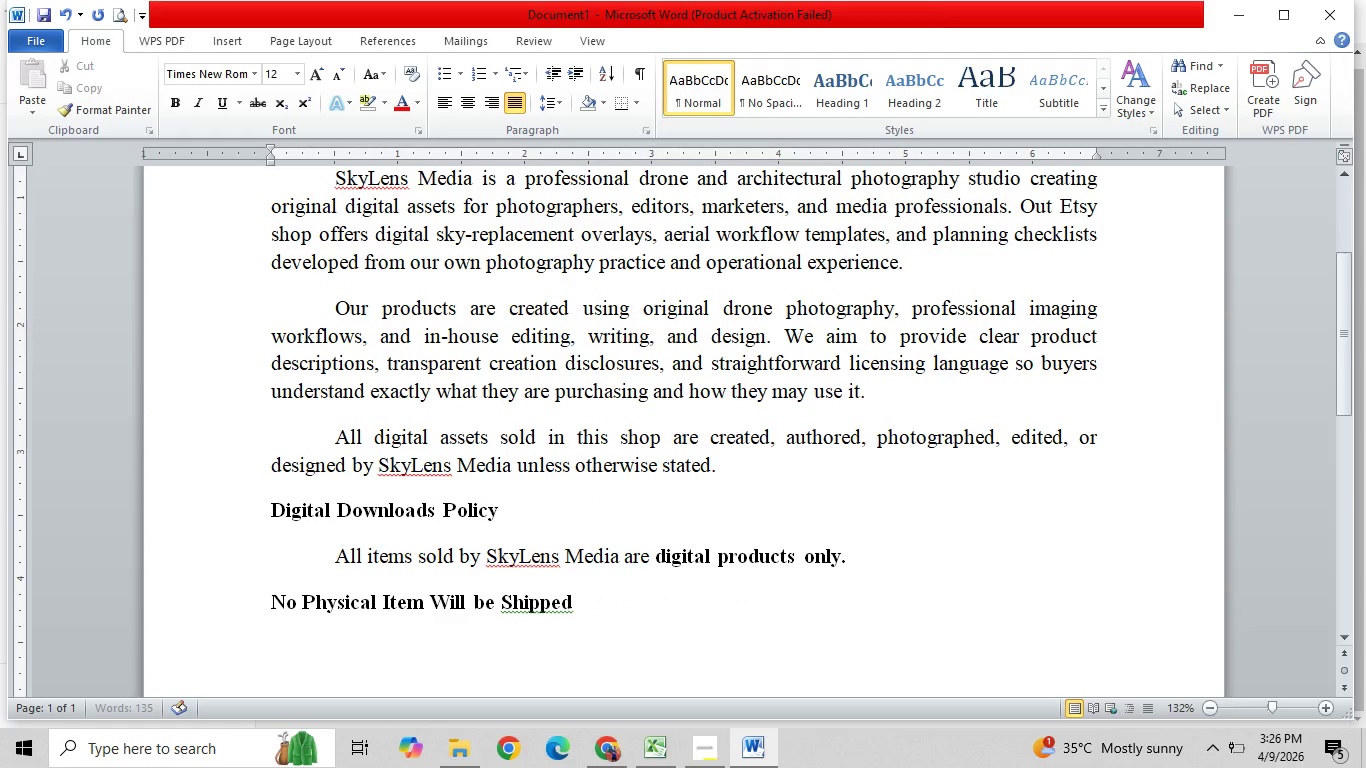 
key(Tab)
type(After purchase, files are delivered electronically through Etsy's digital download sytem.)
 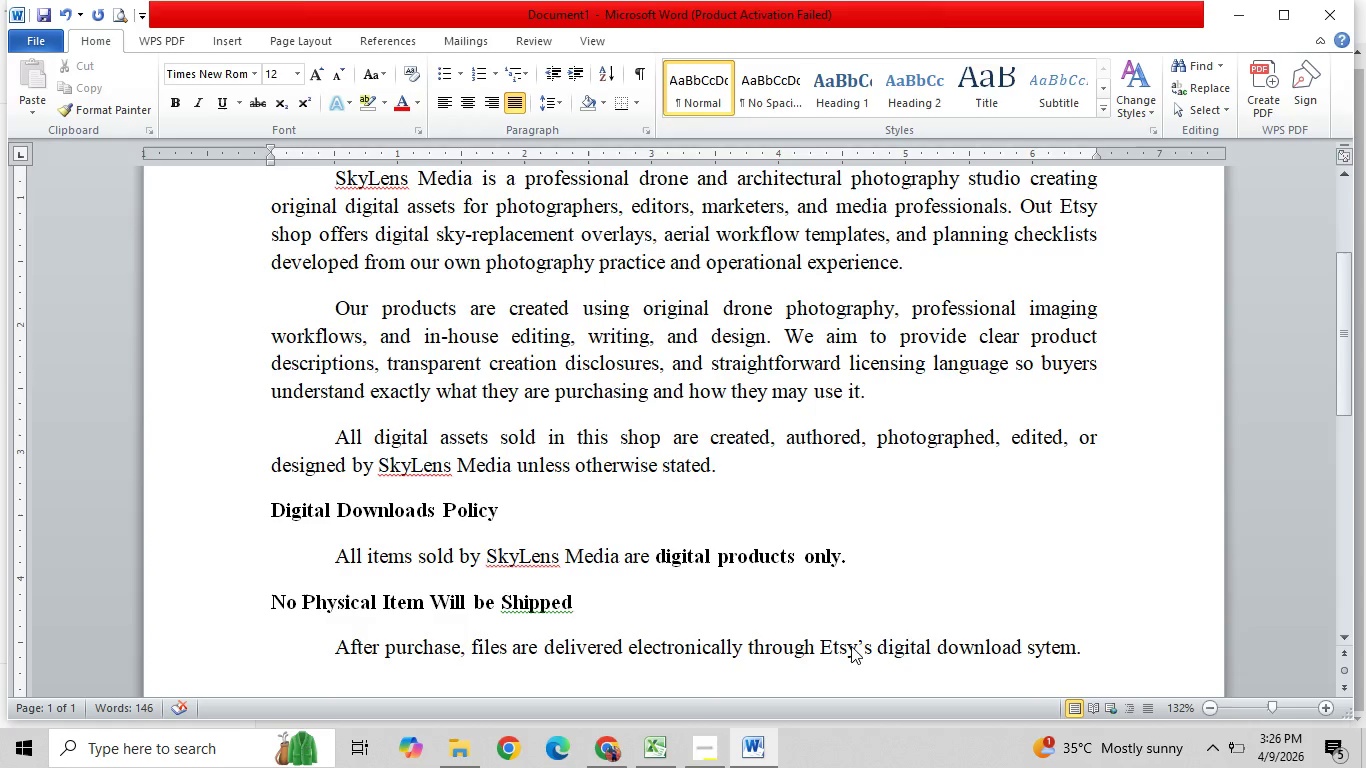 
type( )
key(Backspace)
key(Backspace)
key(Backspace)
key(Backspace)
key(Backspace)
type(stem/)
key(Backspace)
type(. Buyers are responsible )
 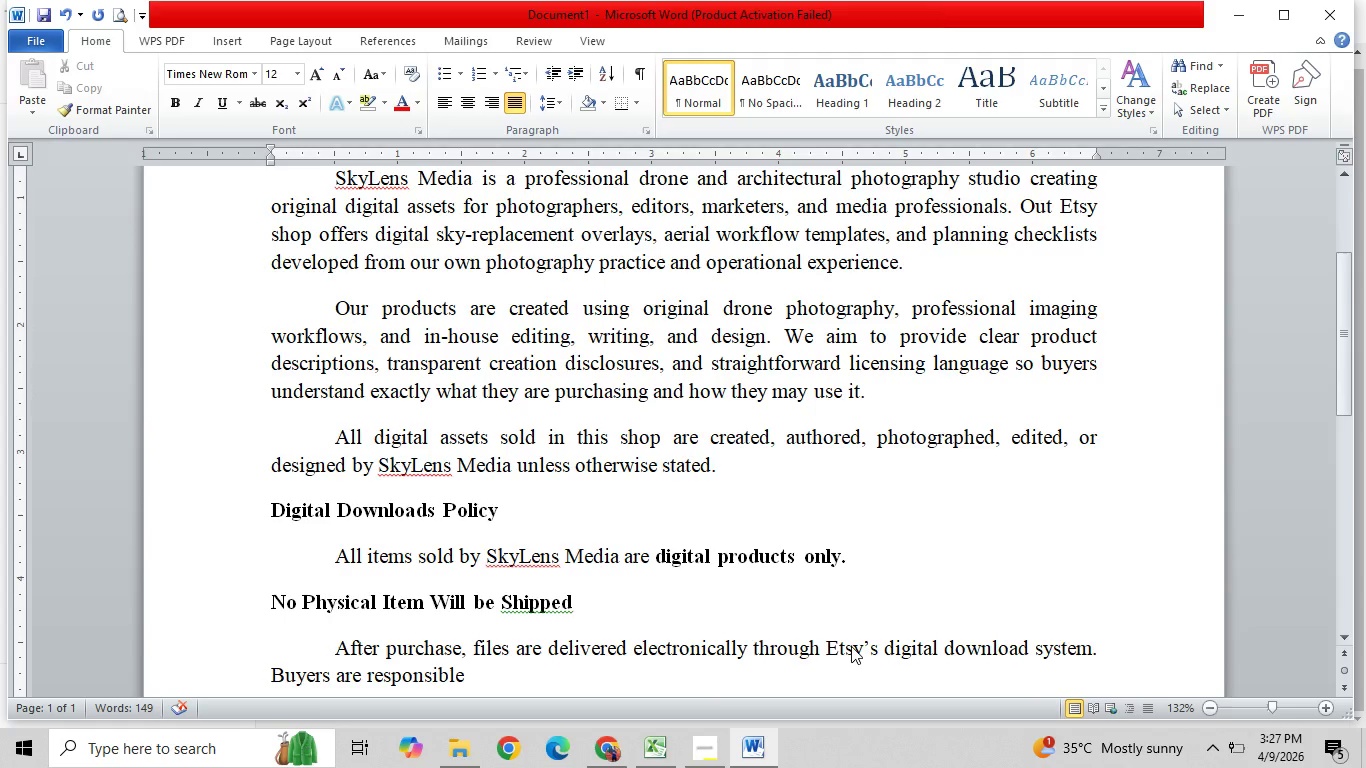 
type(for revier)
key(Backspace)
type(wing file formats)
 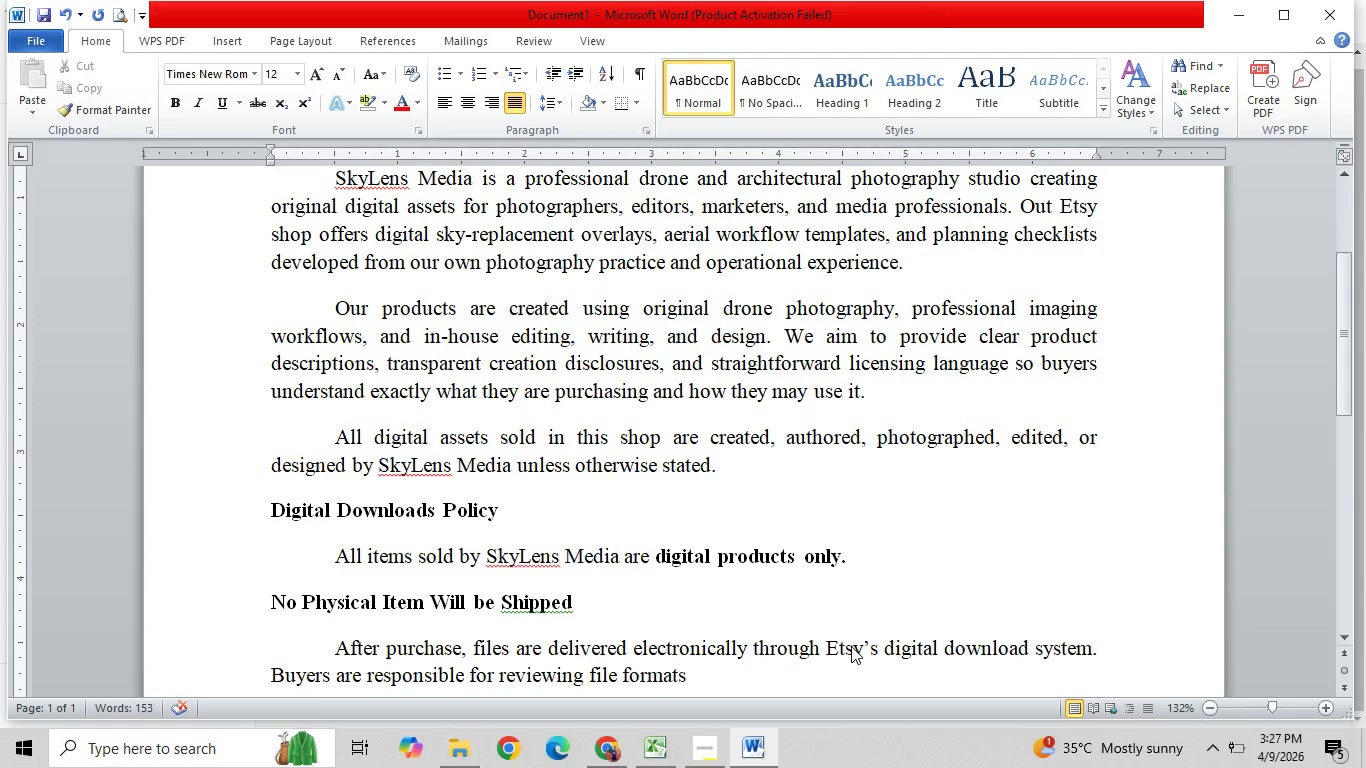 
type(, software compatibility)
 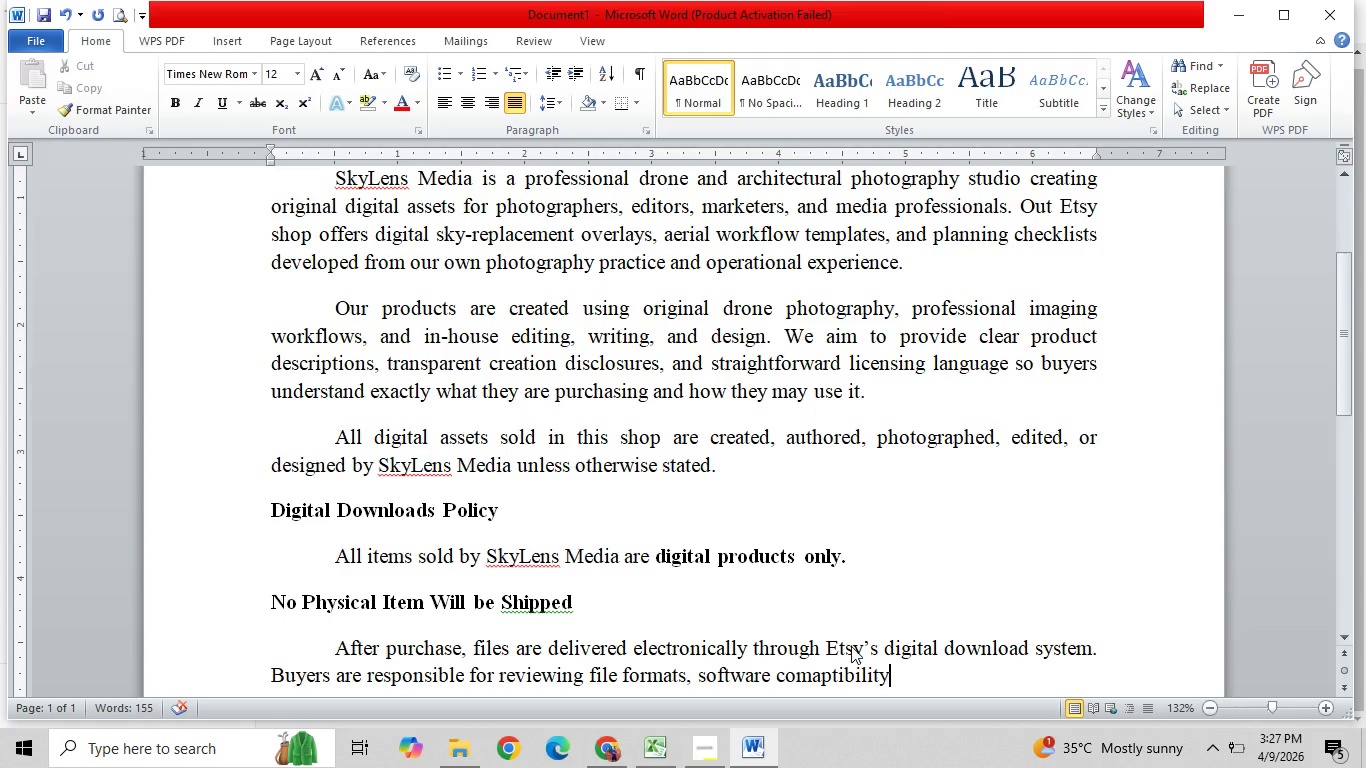 
type(, and listing)
 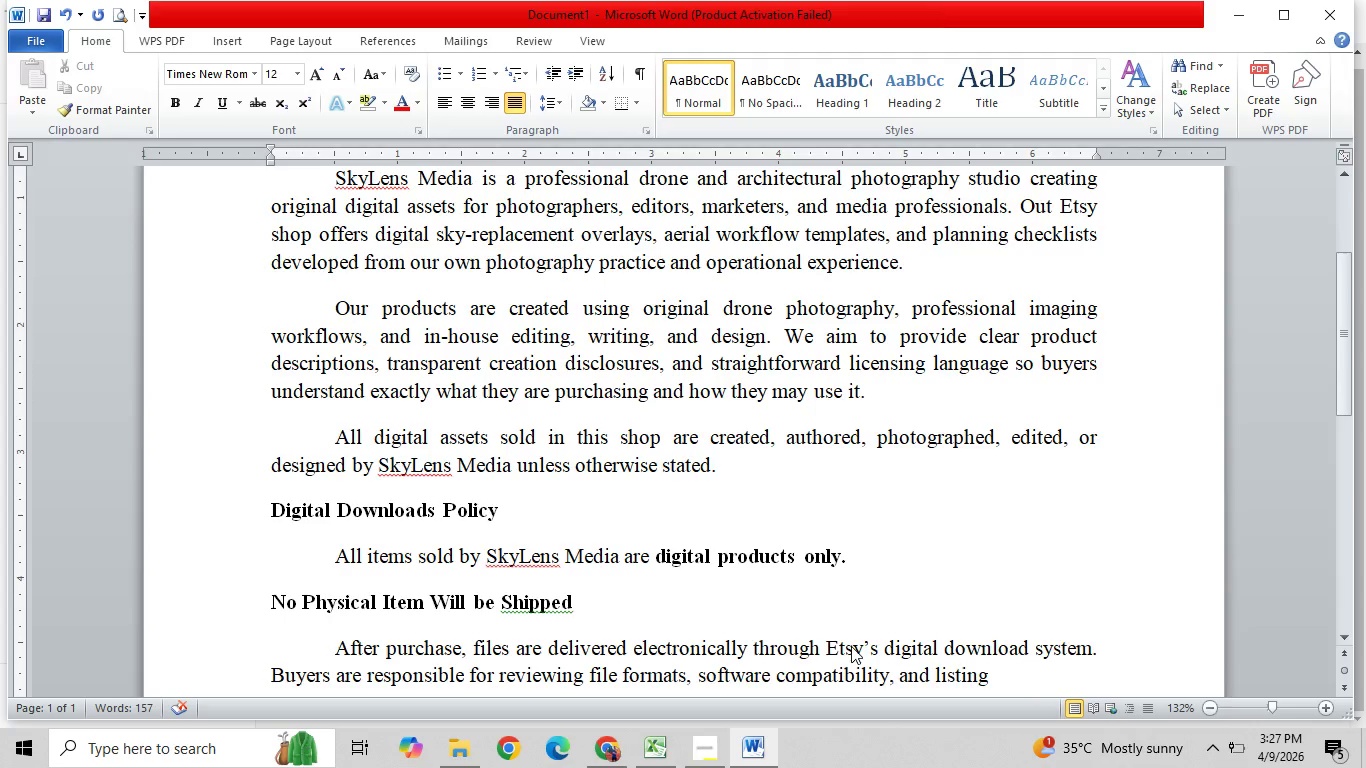 
type( detaiuls)
 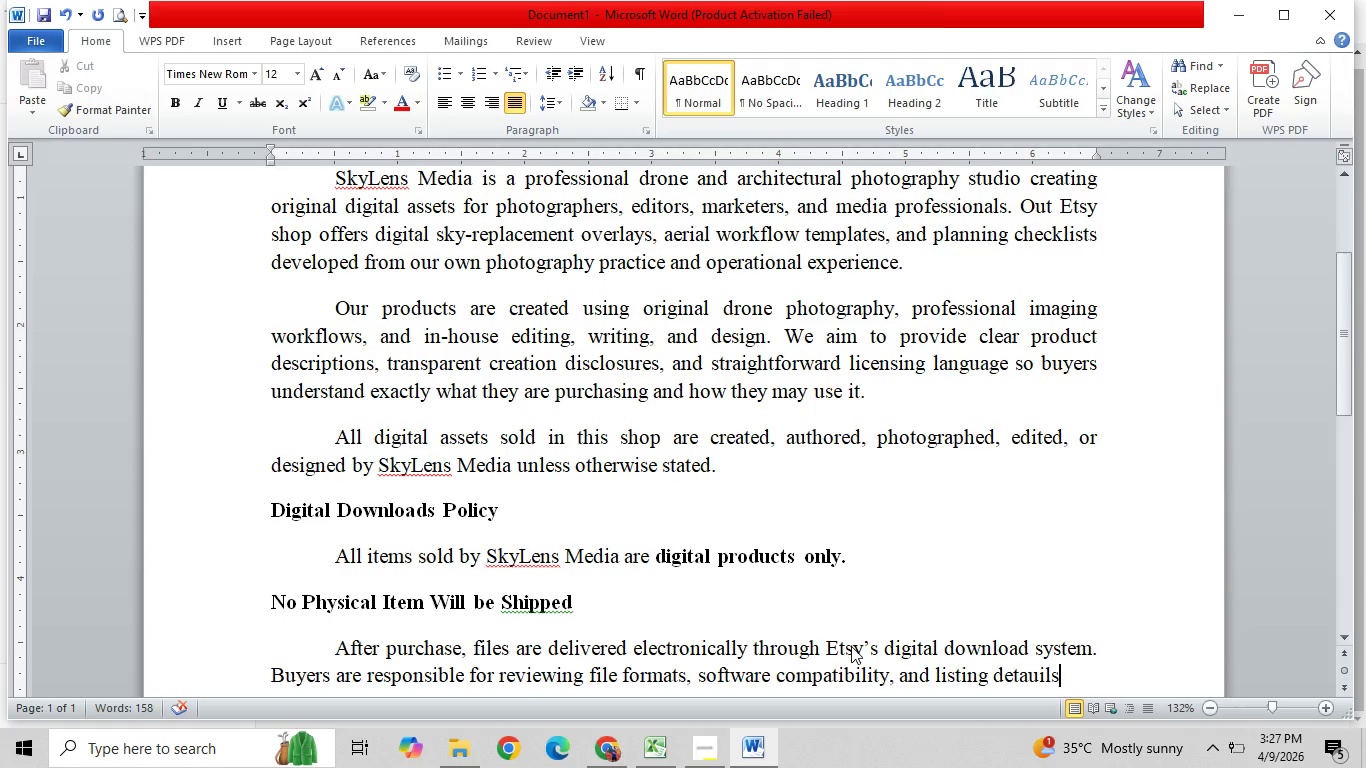 
key(Backspace)
key(Backspace)
key(Backspace)
key(Backspace)
type(ils before purchaing)
key(Backspace)
key(Backspace)
key(Backspace)
type(sing.)
 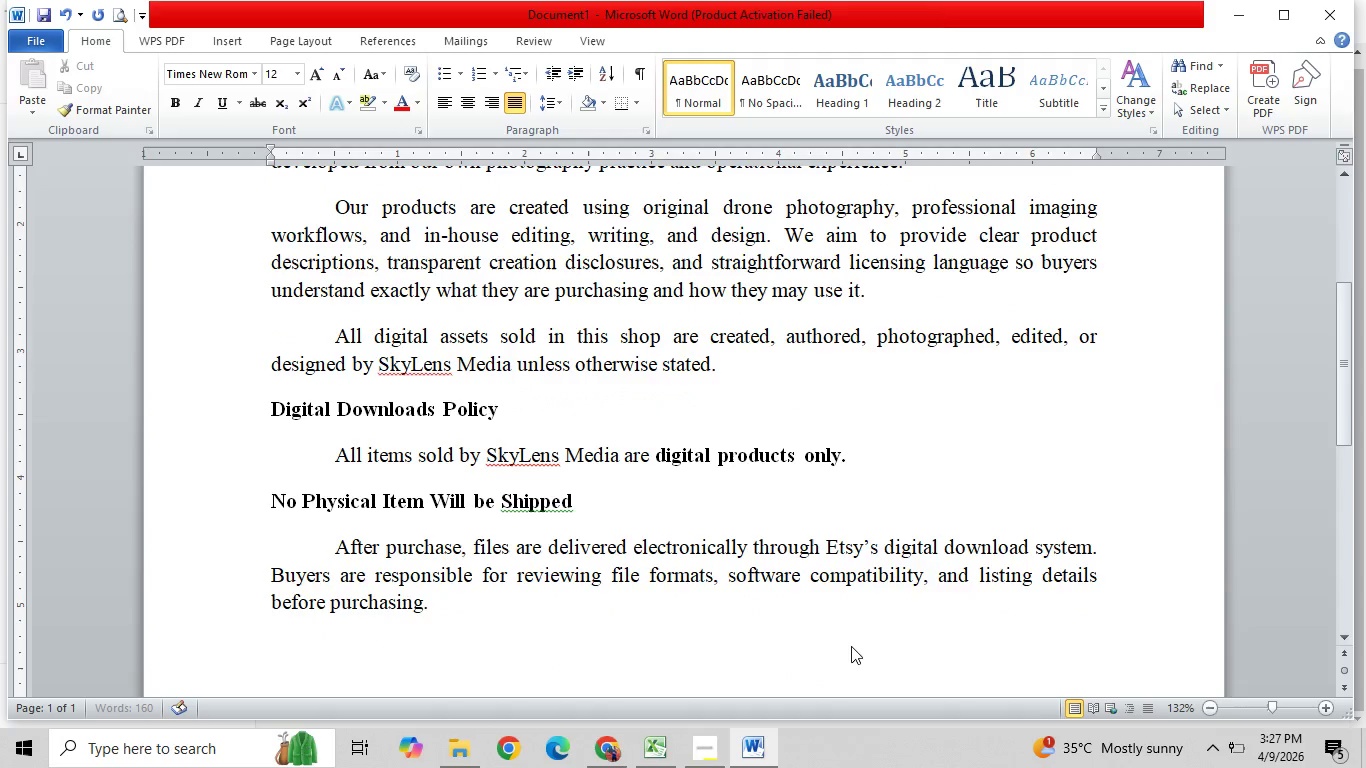 
key(Enter)
 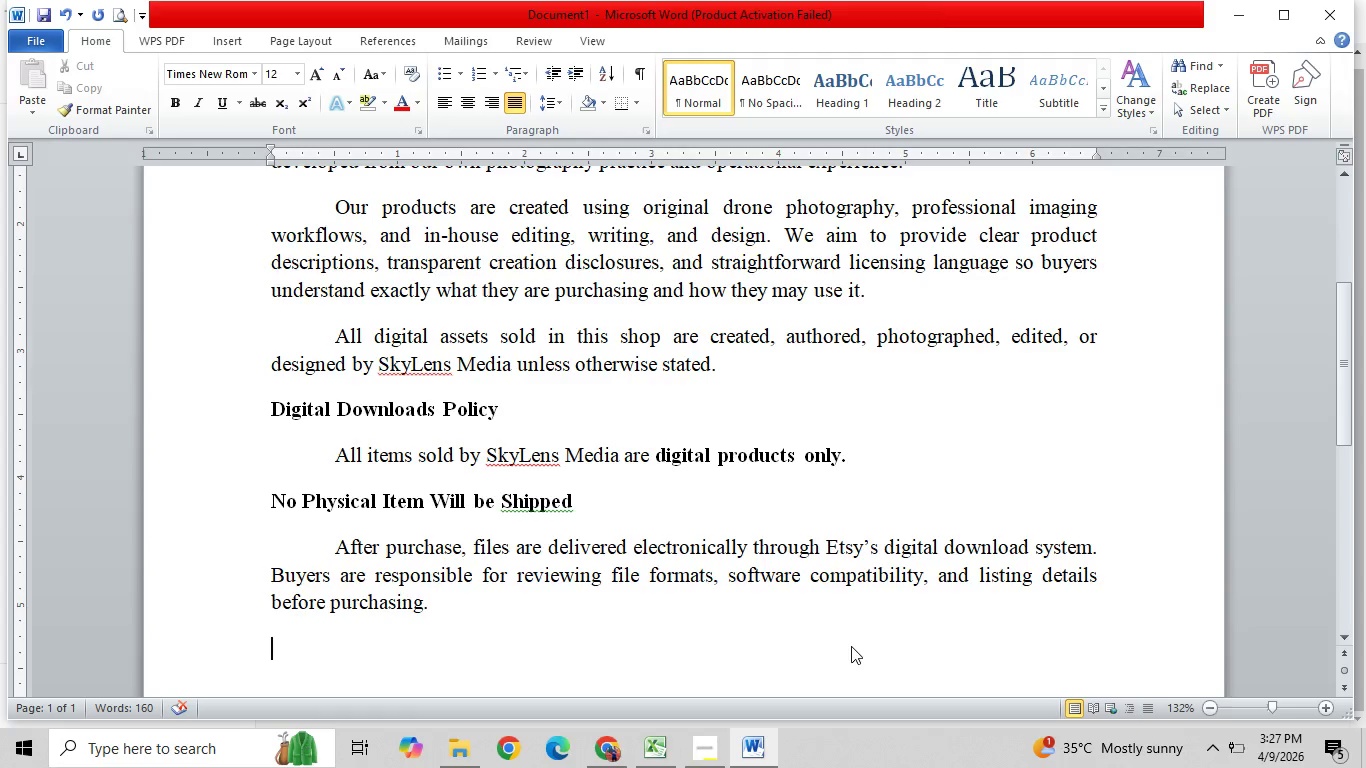 
wait(5.11)
 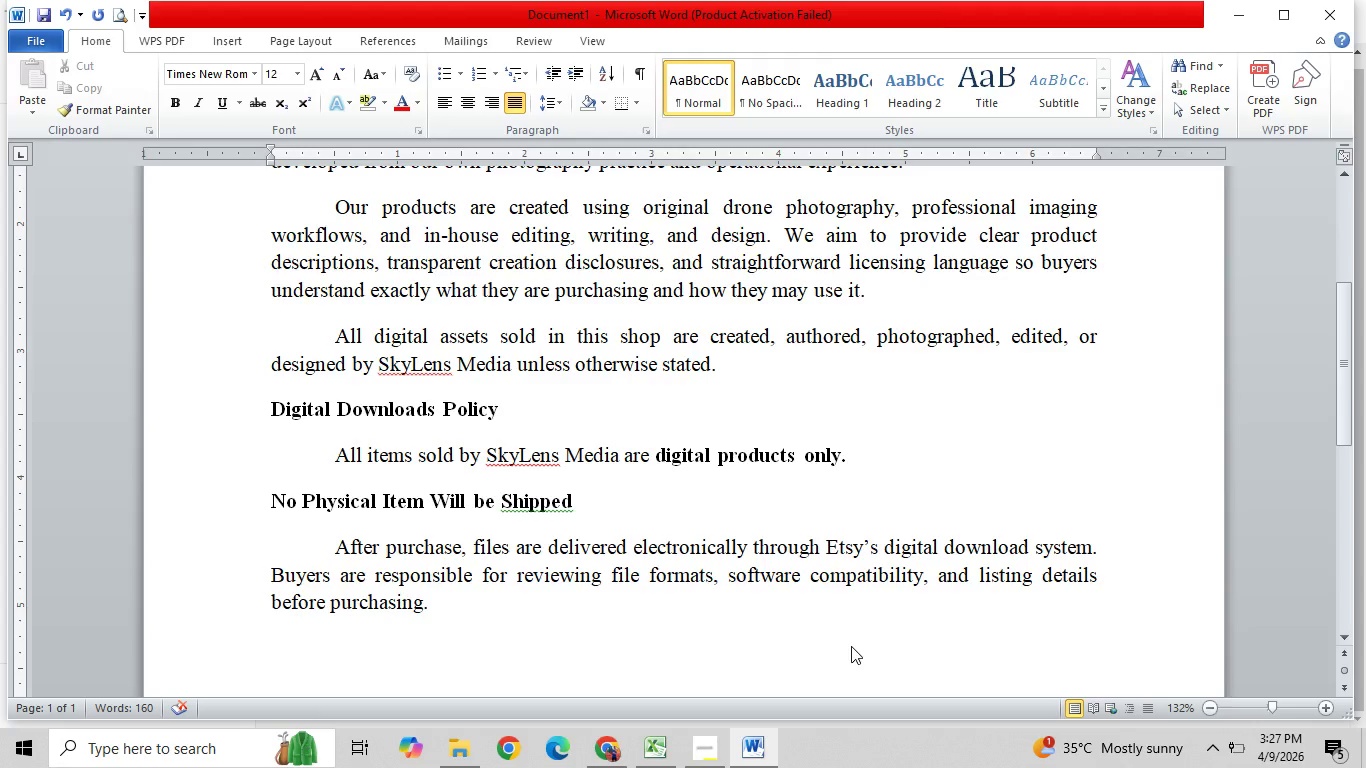 
key(Tab)
 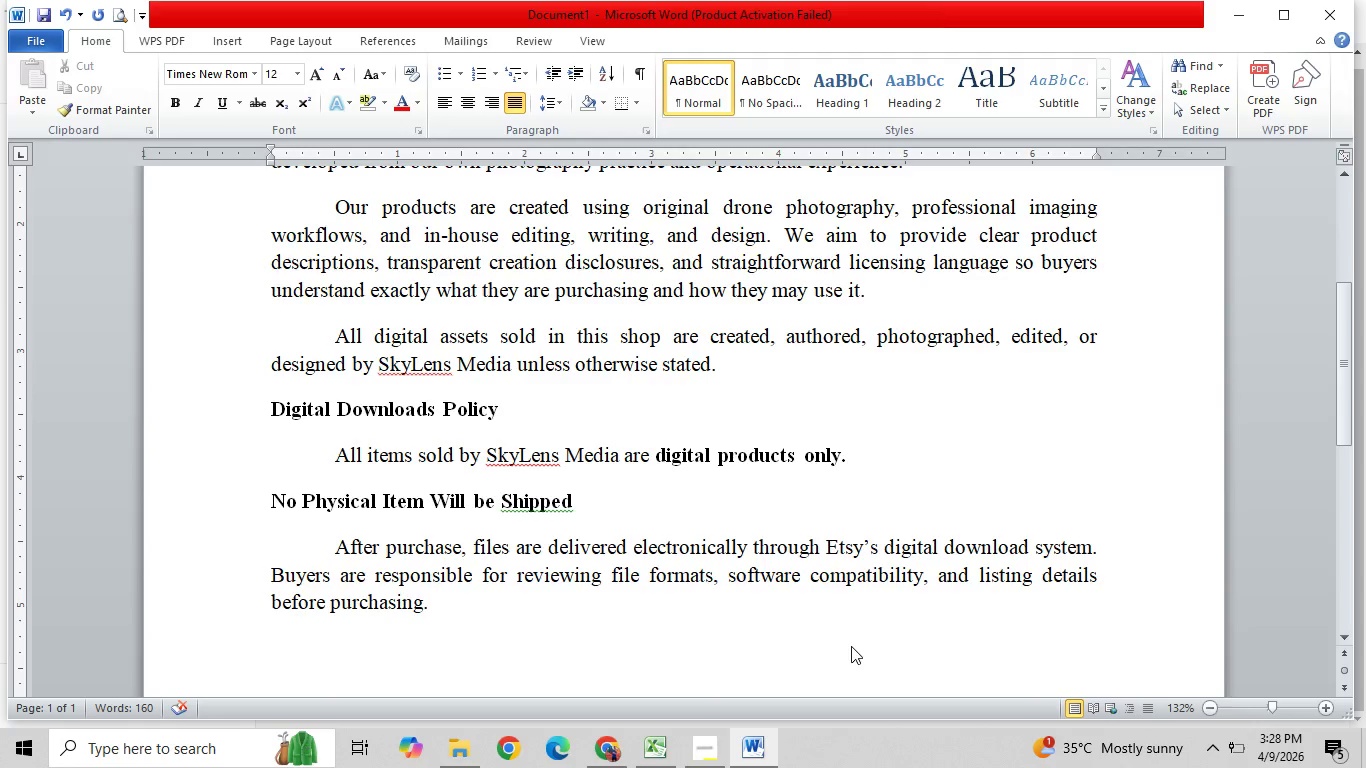 
wait(8.14)
 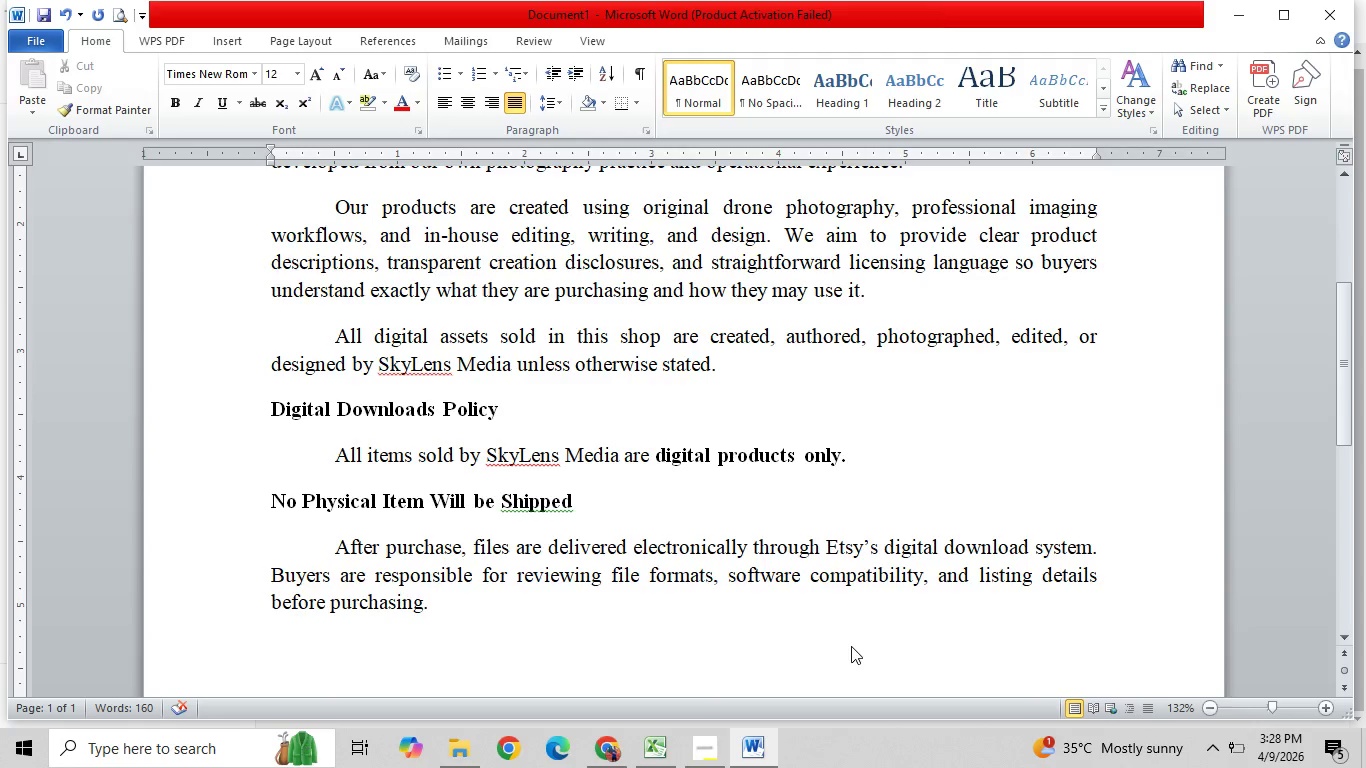 
key(Backspace)
key(Backspace)
type( Because these are digital proid)
key(Backspace)
key(Backspace)
key(Backspace)
type(oducts, final results may vary depending on editing software, workfloew)
key(Backspace)
 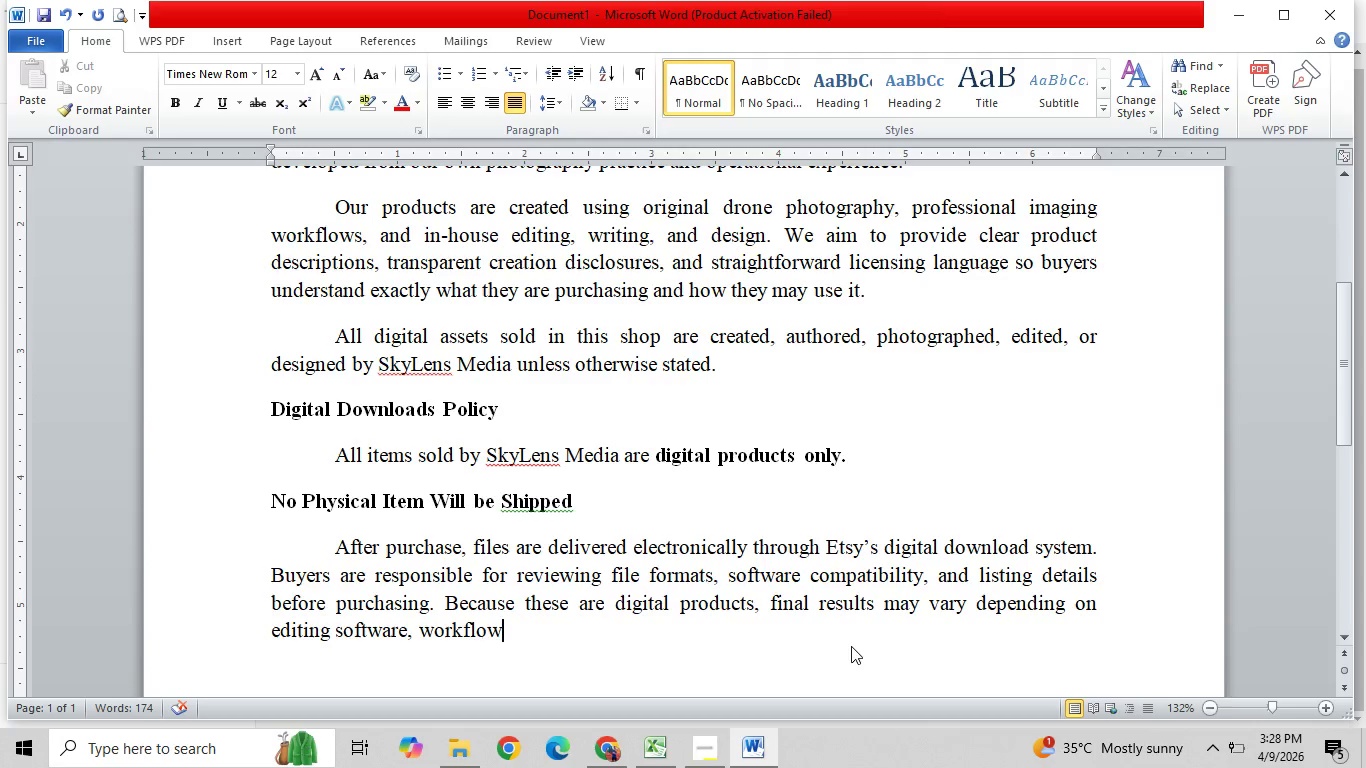 
type(, printer settings, screen calibration, and user experience.)
 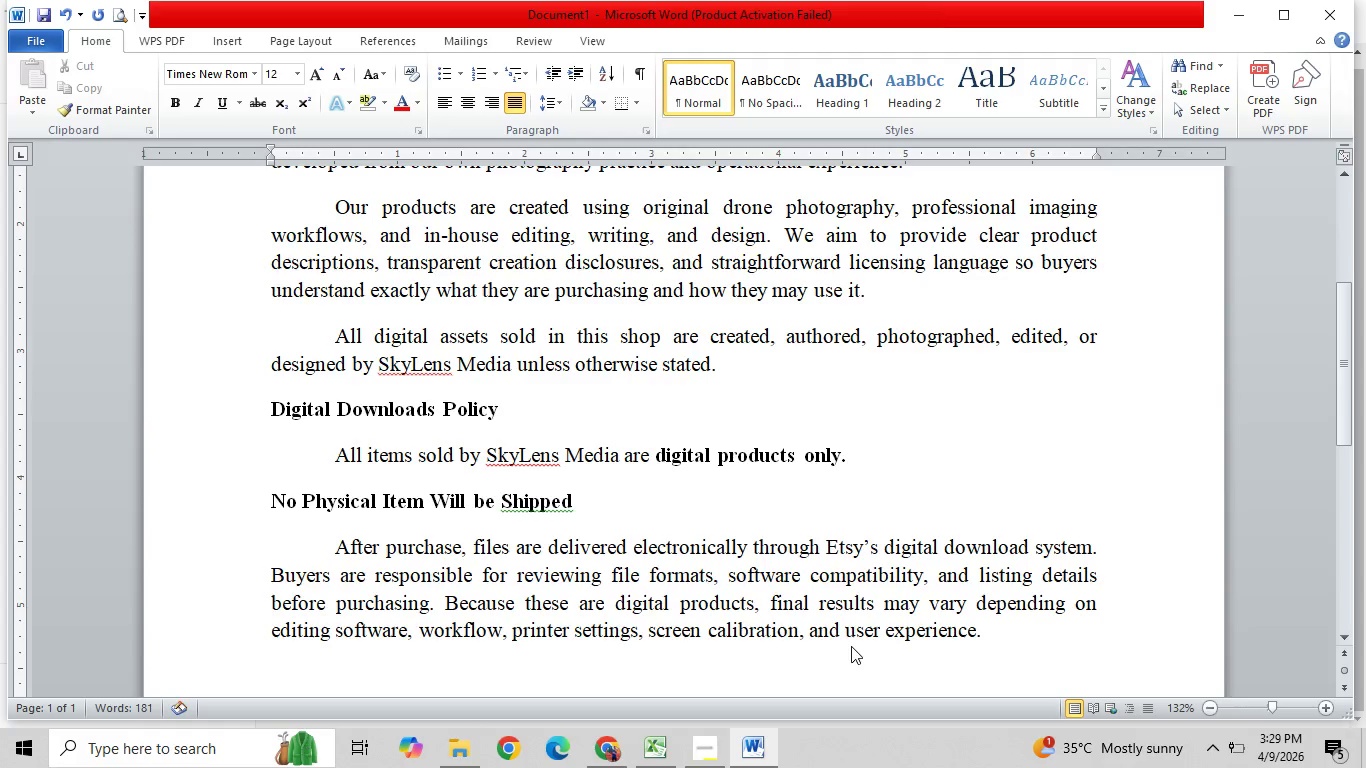 
key(Enter)
 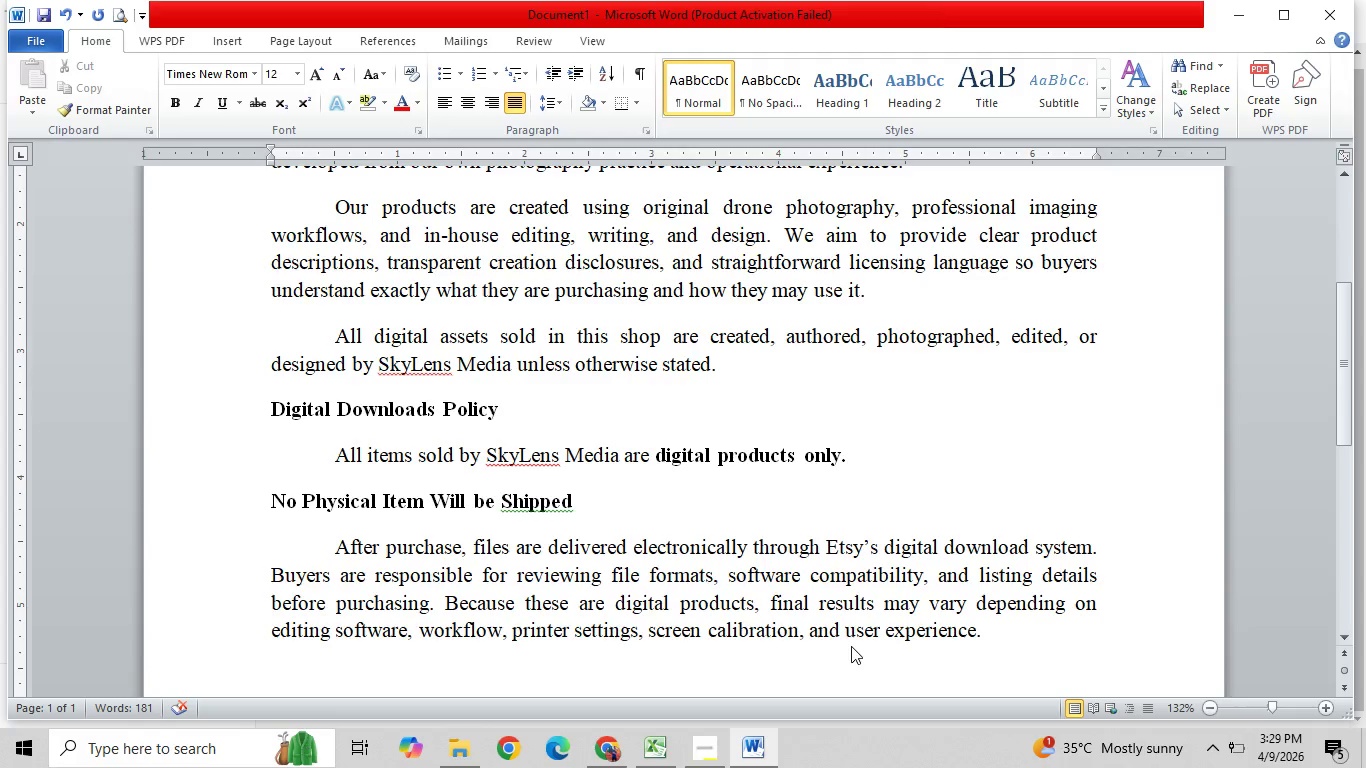 
key(Tab)
type(If you experience a problem accessing)
 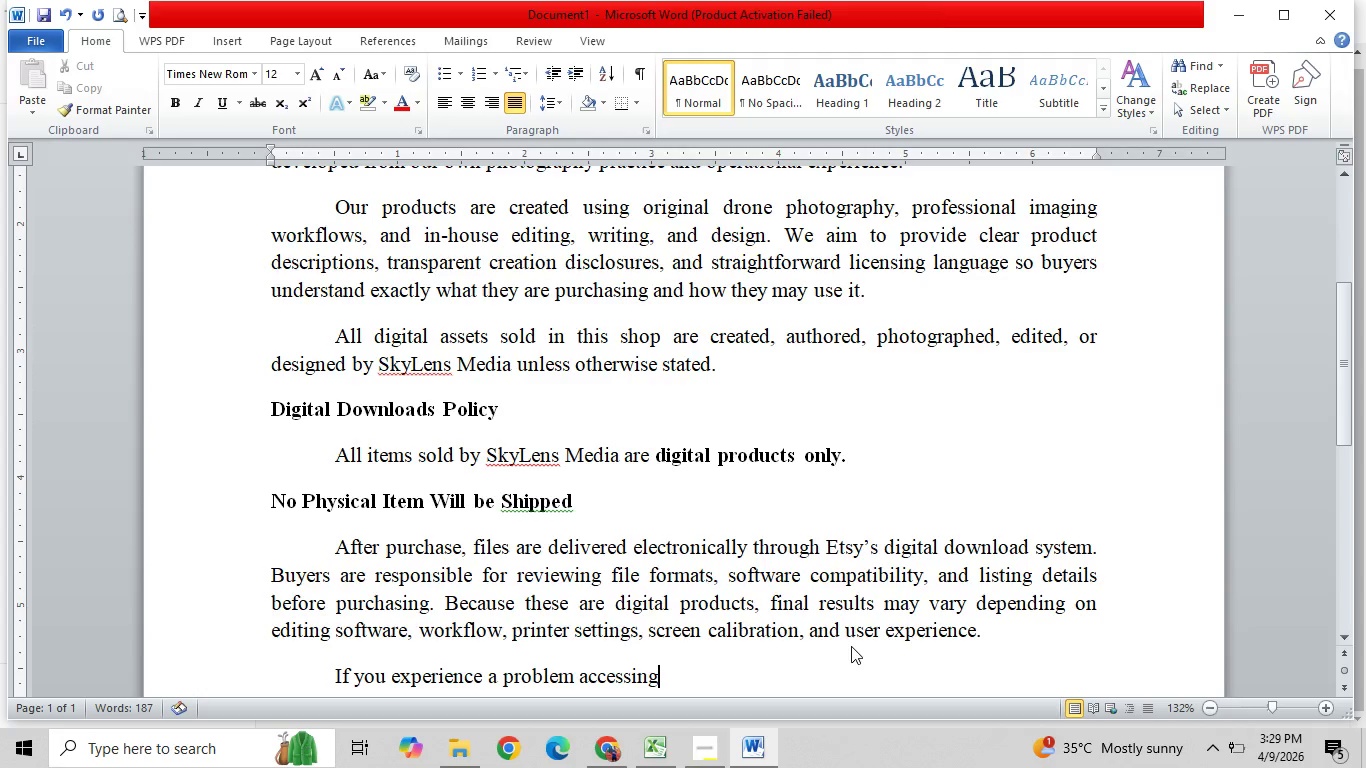 
type( iof)
key(Backspace)
key(Backspace)
key(Backspace)
type(or downloading your files, please contact us through Etsy MEssages and we will make essential)
key(Backspace)
key(Backspace)
key(Backspace)
type(reasonable effort to)
key(Backspace)
key(Backspace)
key(Backspace)
type(s to help[)
key(Backspace)
type(.)
 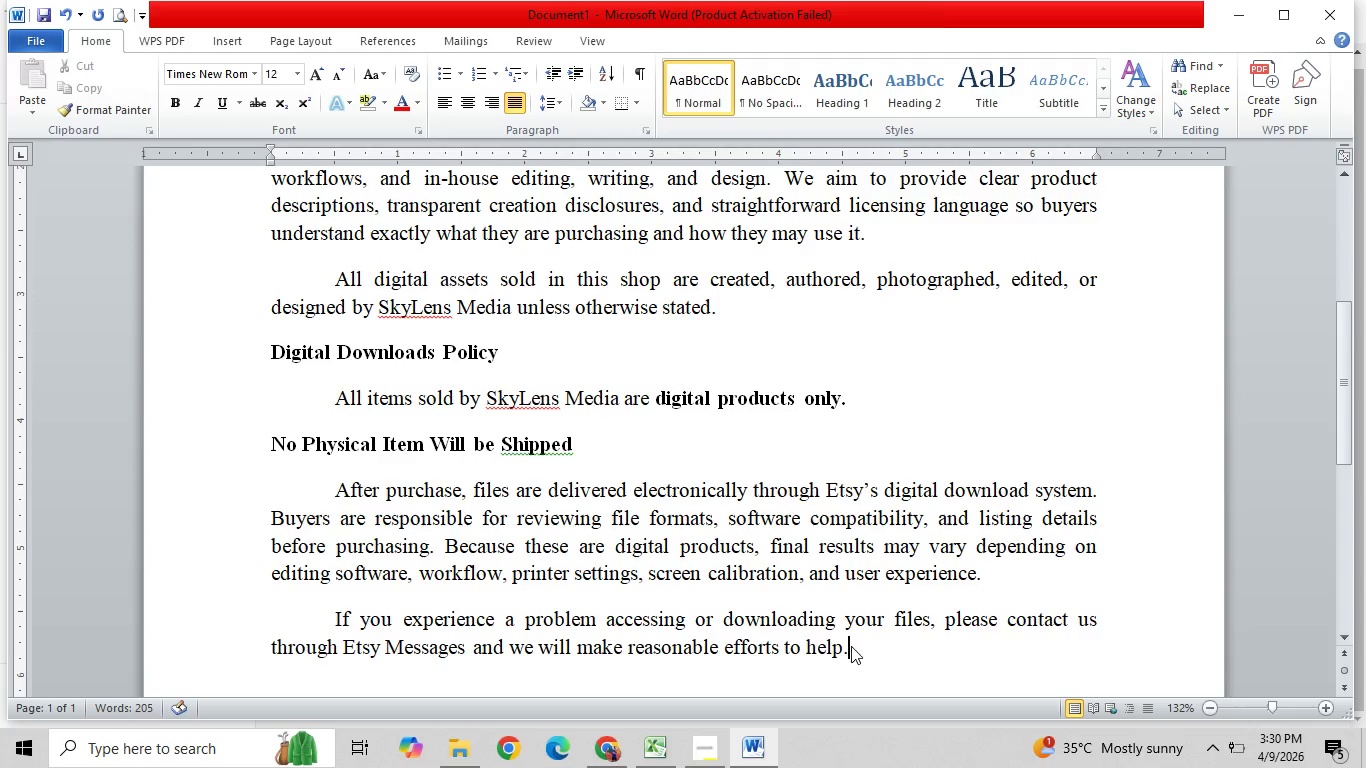 
wait(9.31)
 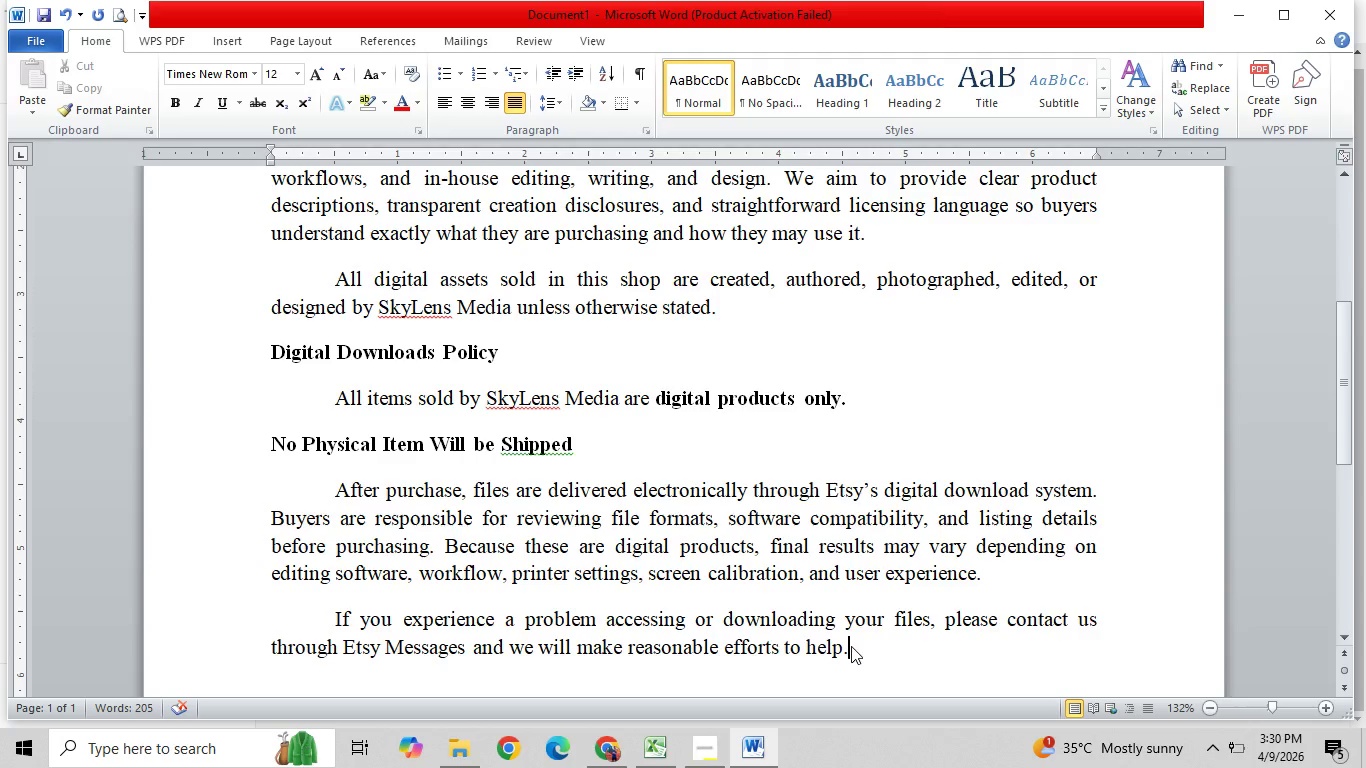 
left_click([765, 750])